 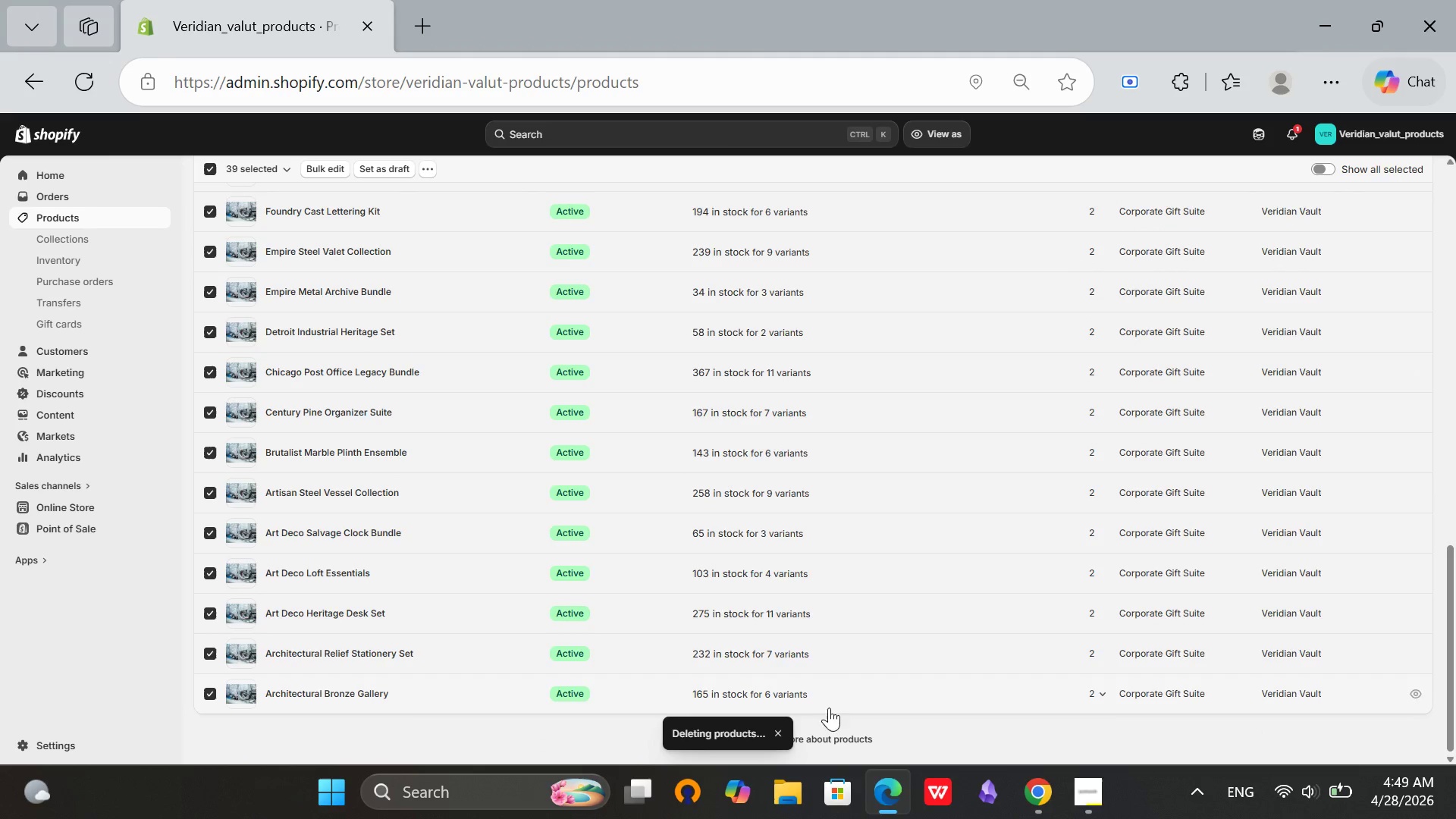 
left_click_drag(start_coordinate=[1448, 695], to_coordinate=[1455, 287])
 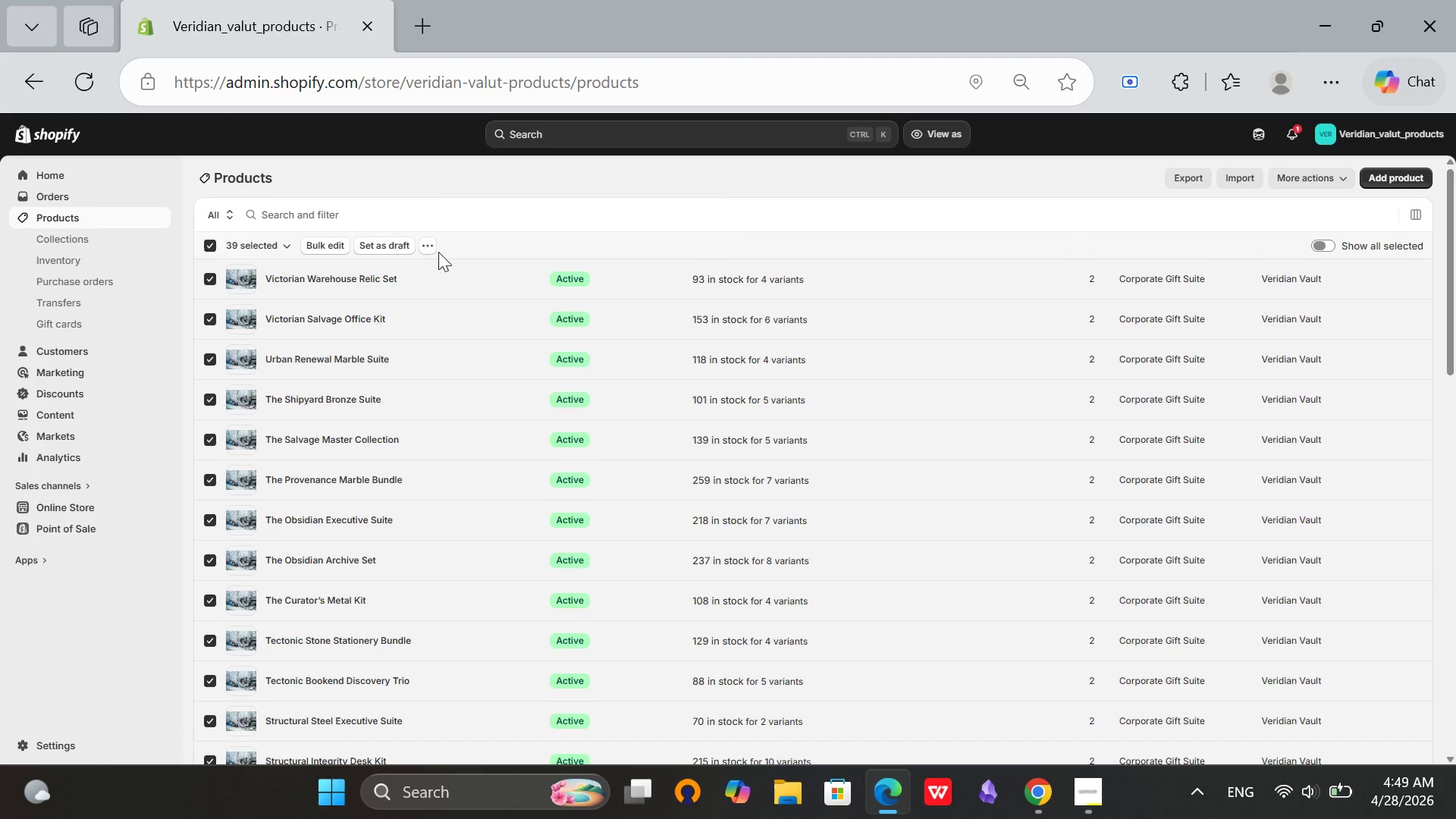 
right_click([402, 284])
 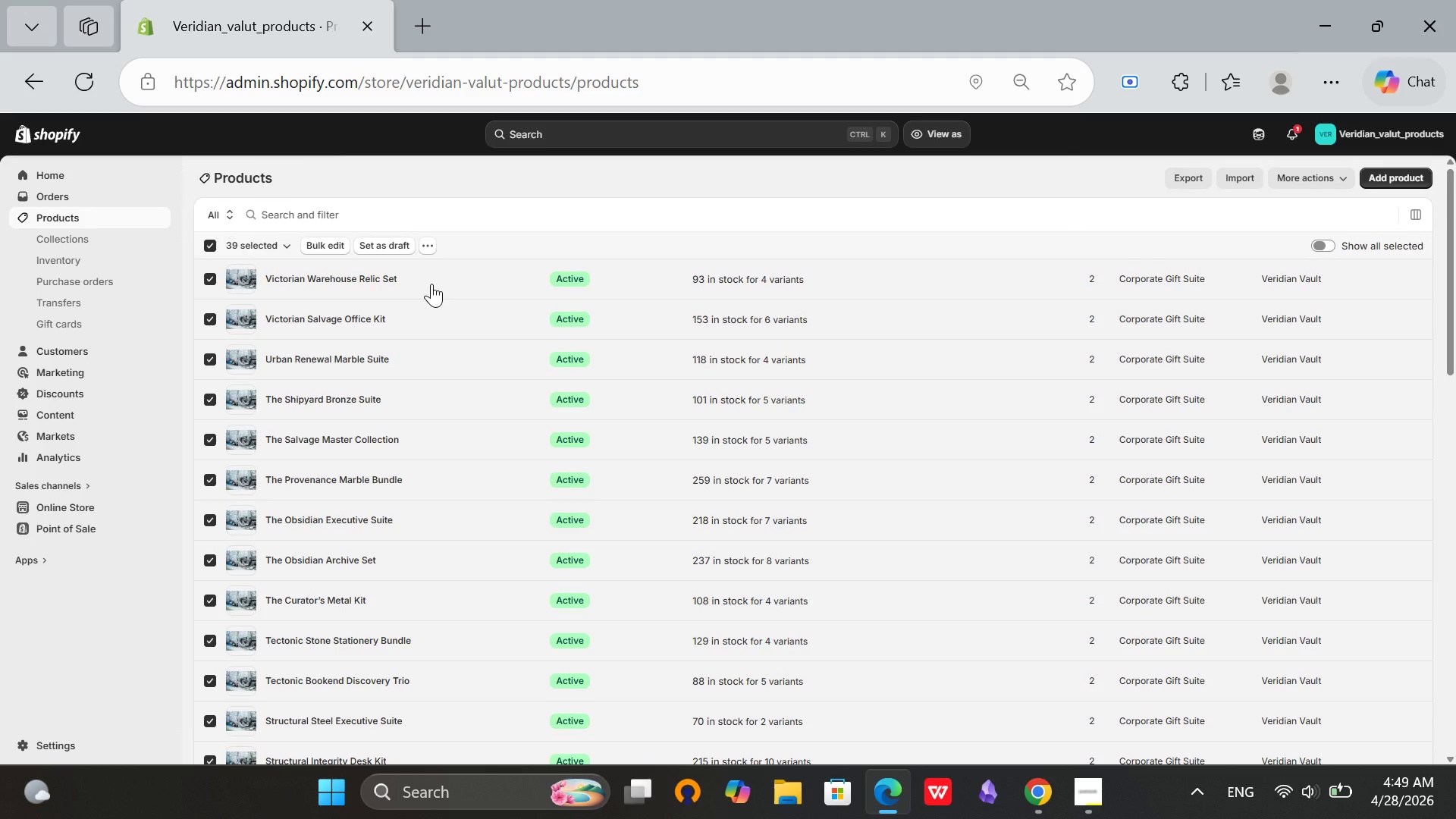 
scroll: coordinate [431, 284], scroll_direction: up, amount: 1.0
 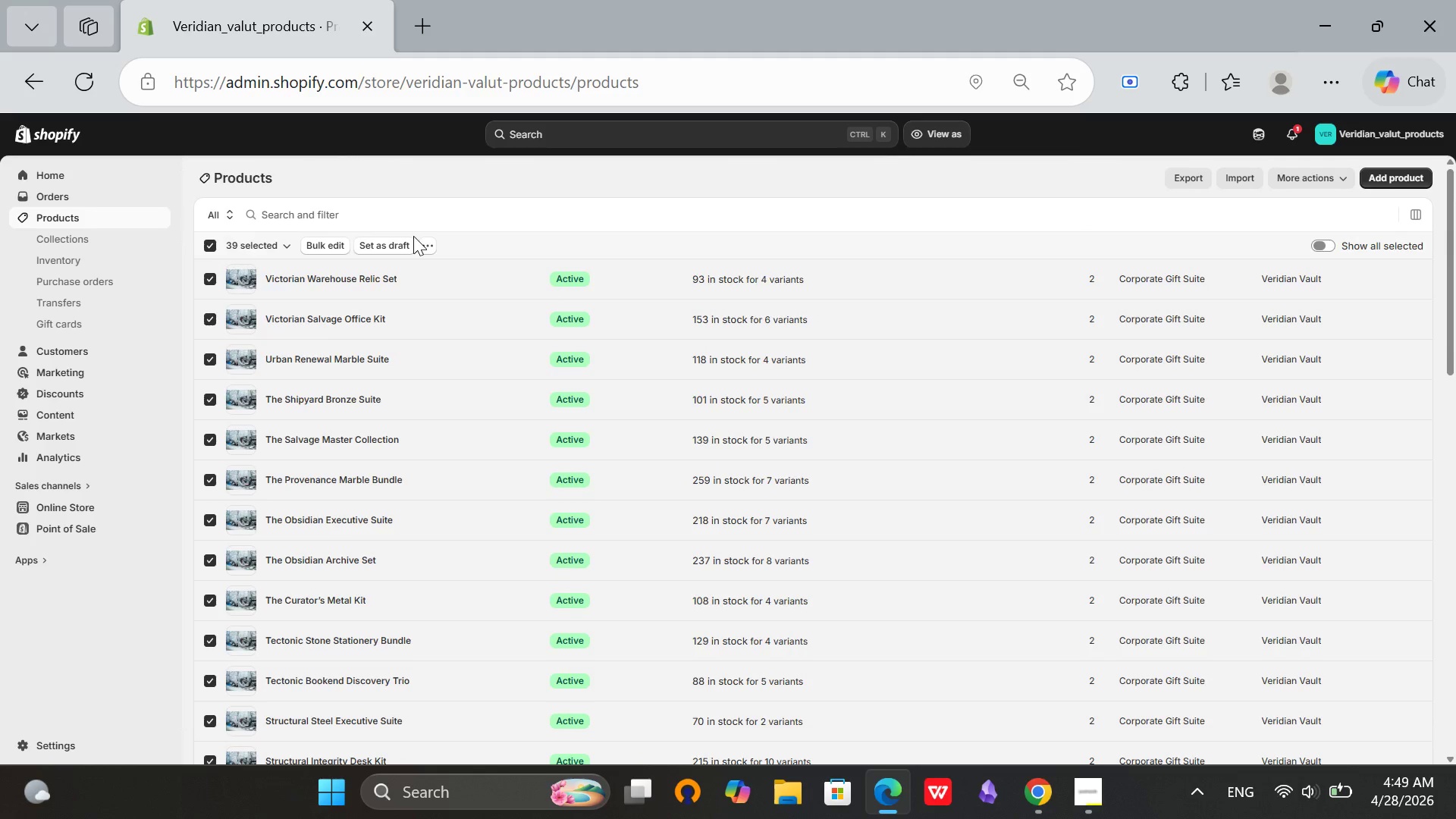 
left_click([422, 243])
 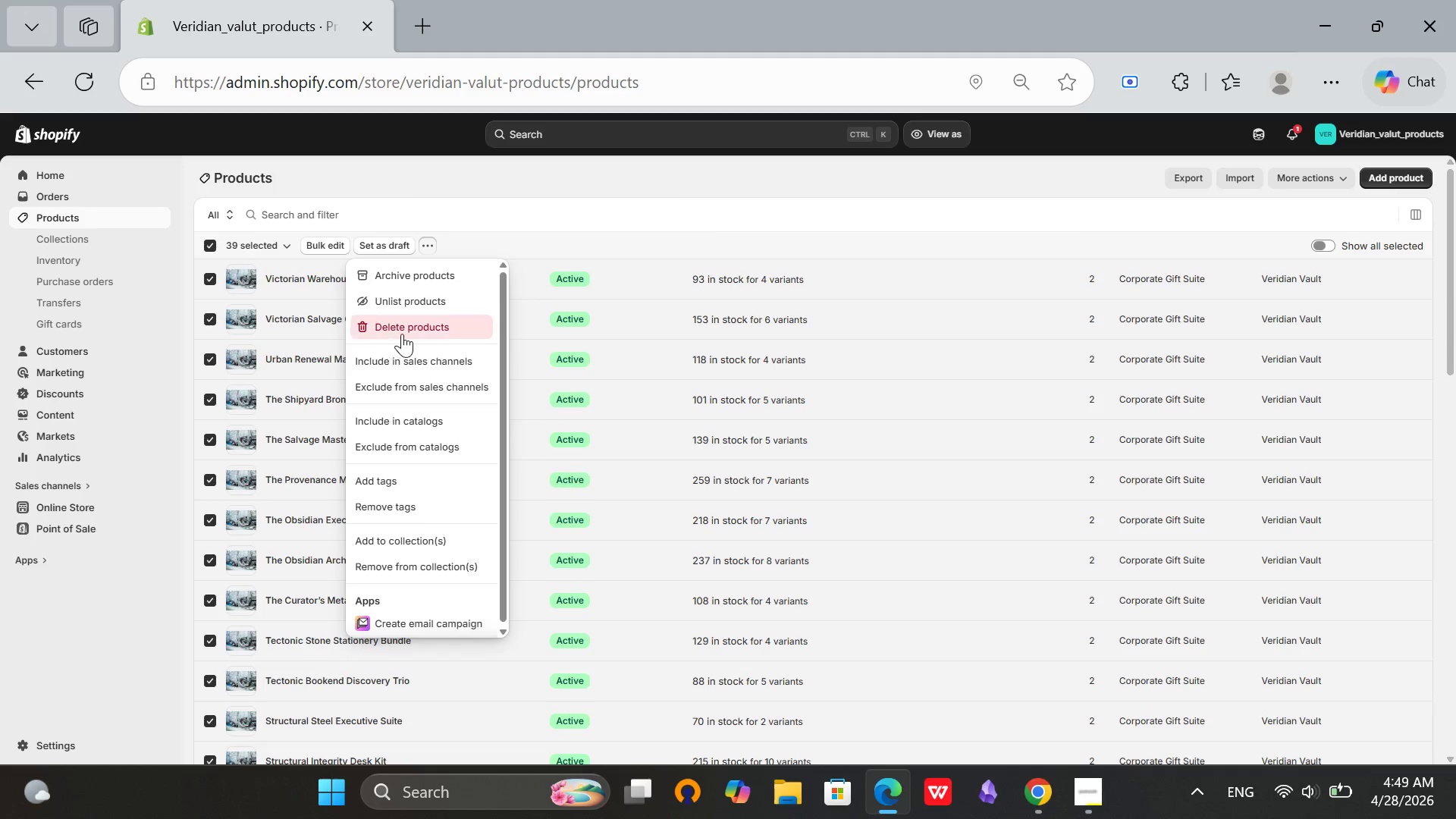 
left_click([403, 333])
 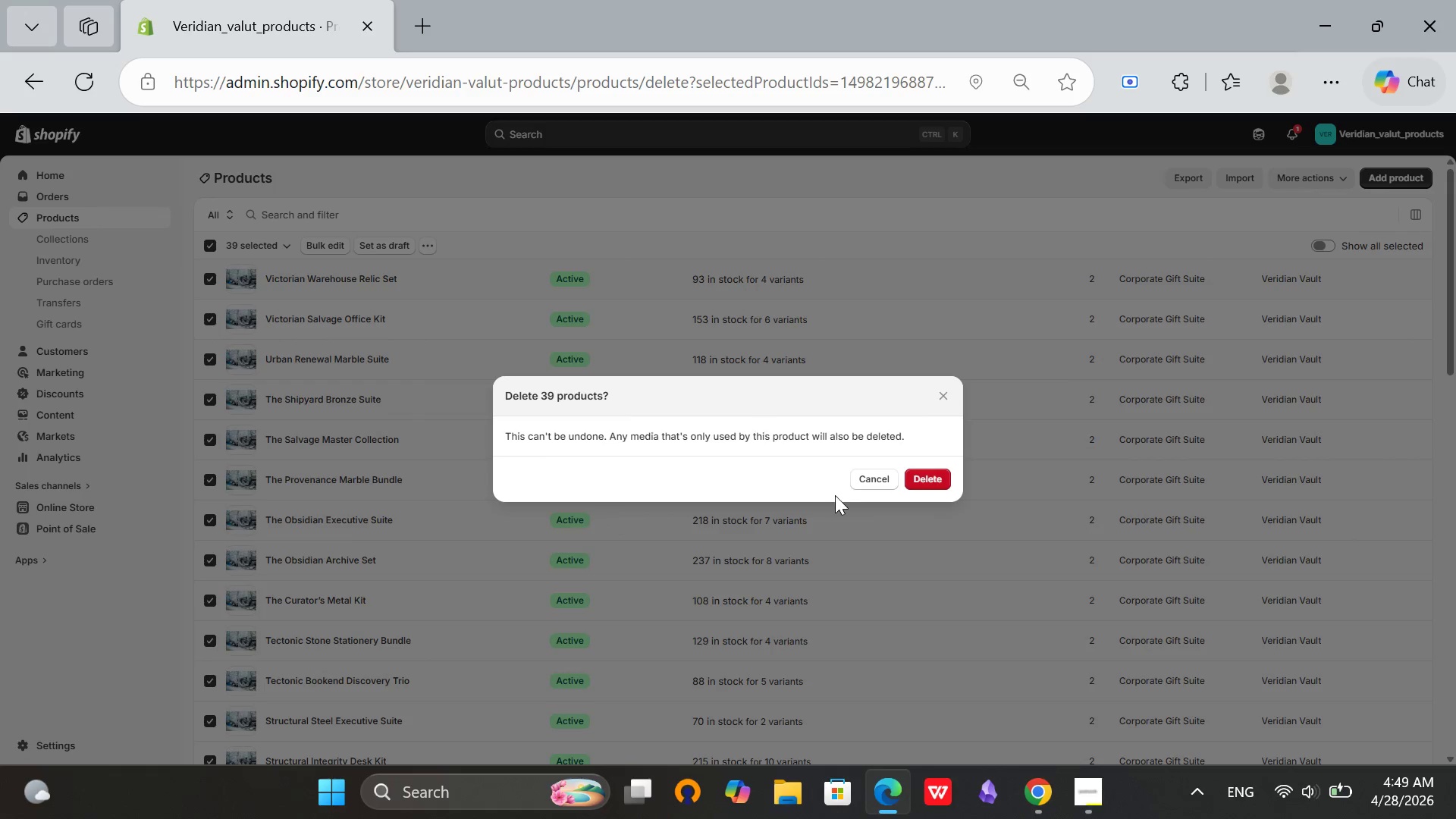 
left_click([926, 479])
 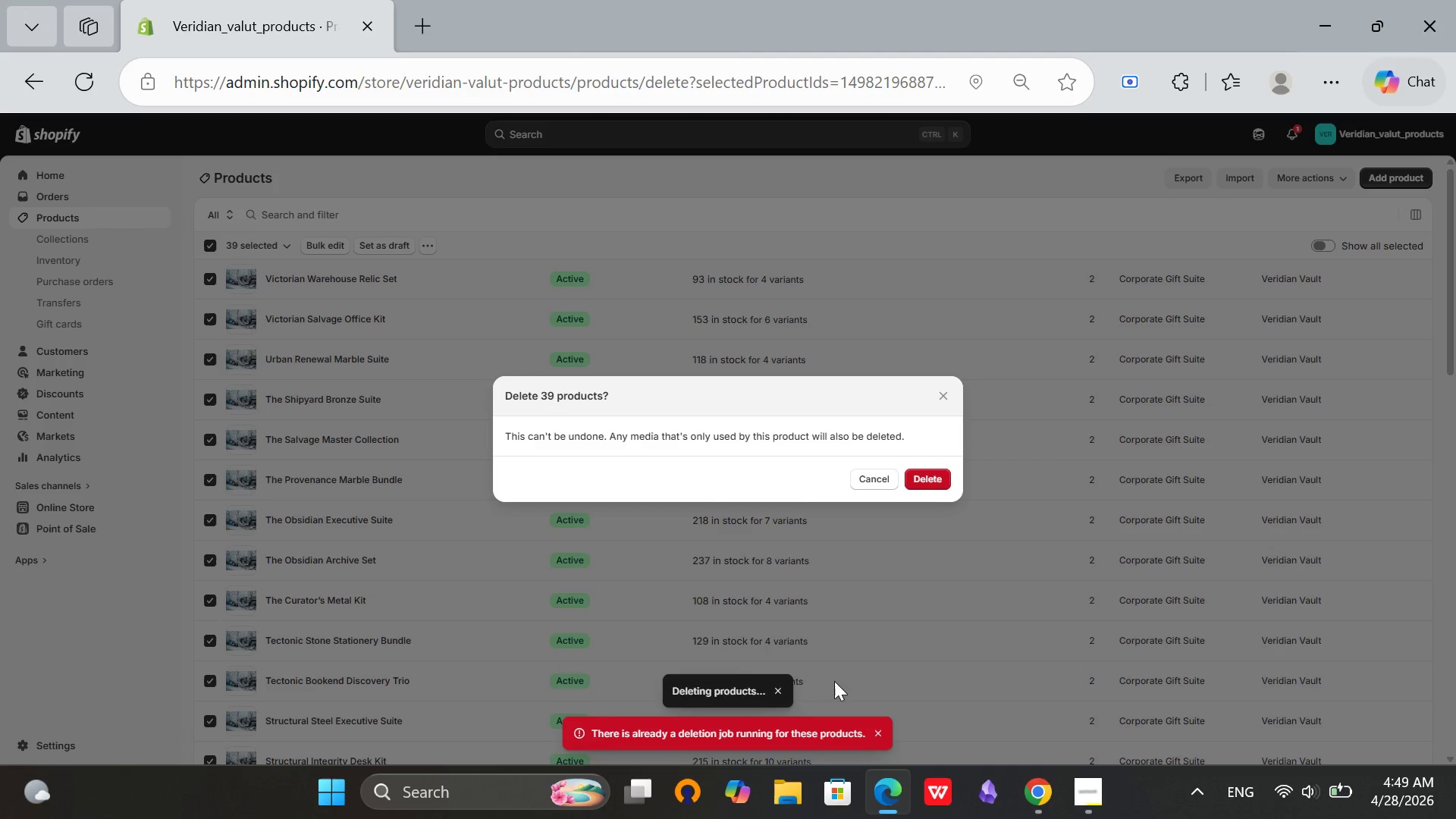 
wait(5.22)
 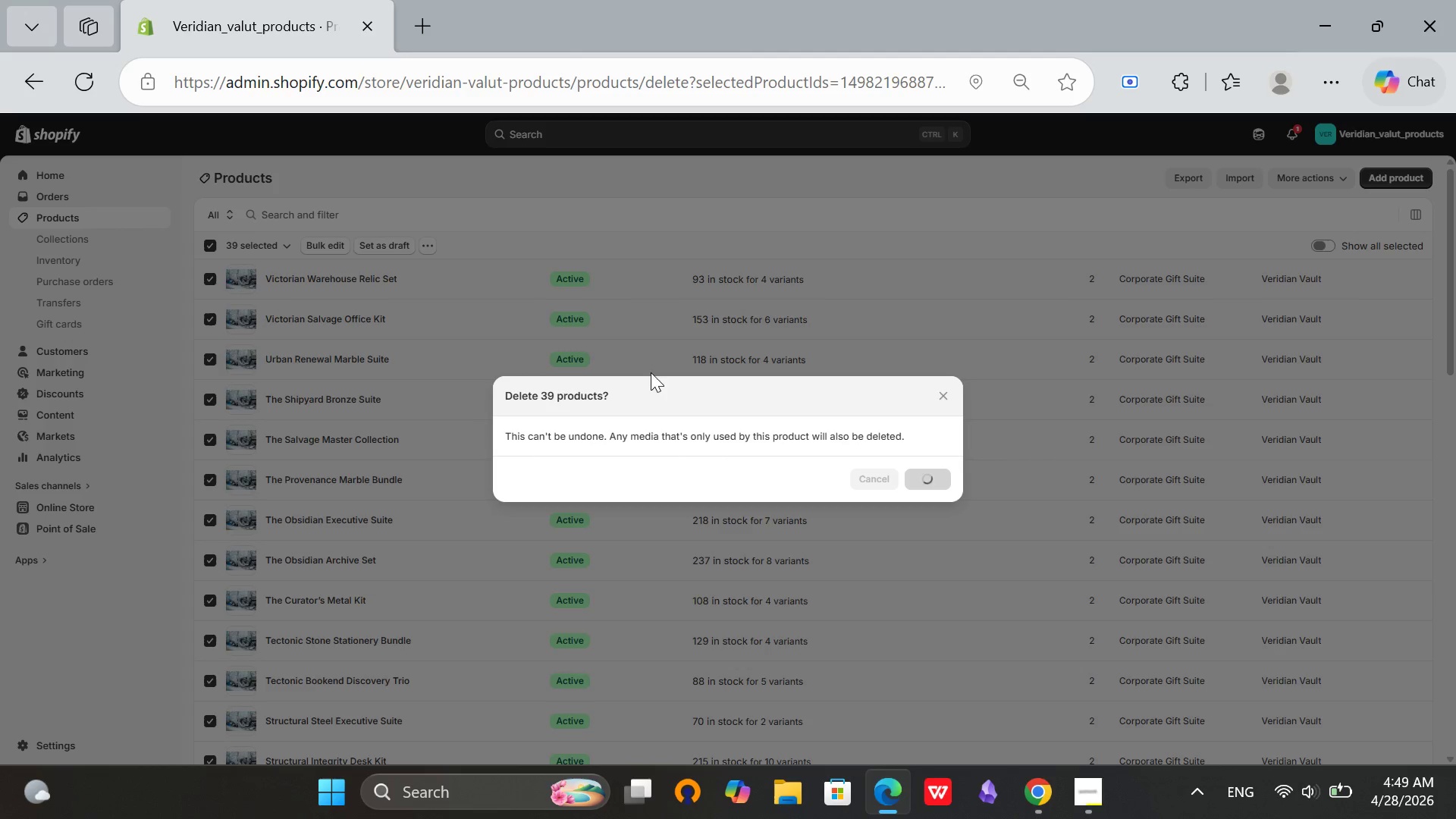 
left_click([876, 470])
 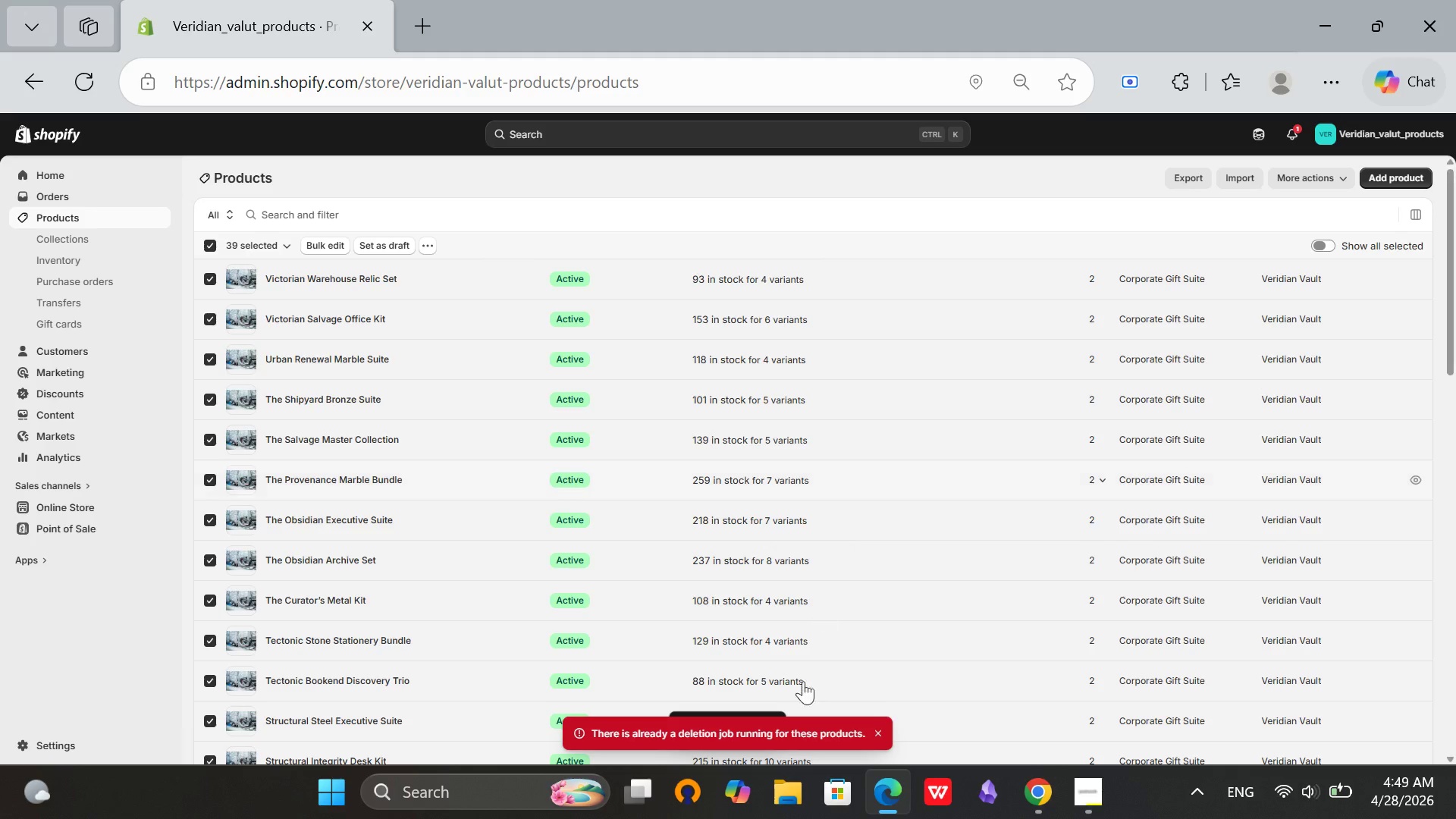 
scroll: coordinate [795, 673], scroll_direction: down, amount: 4.0
 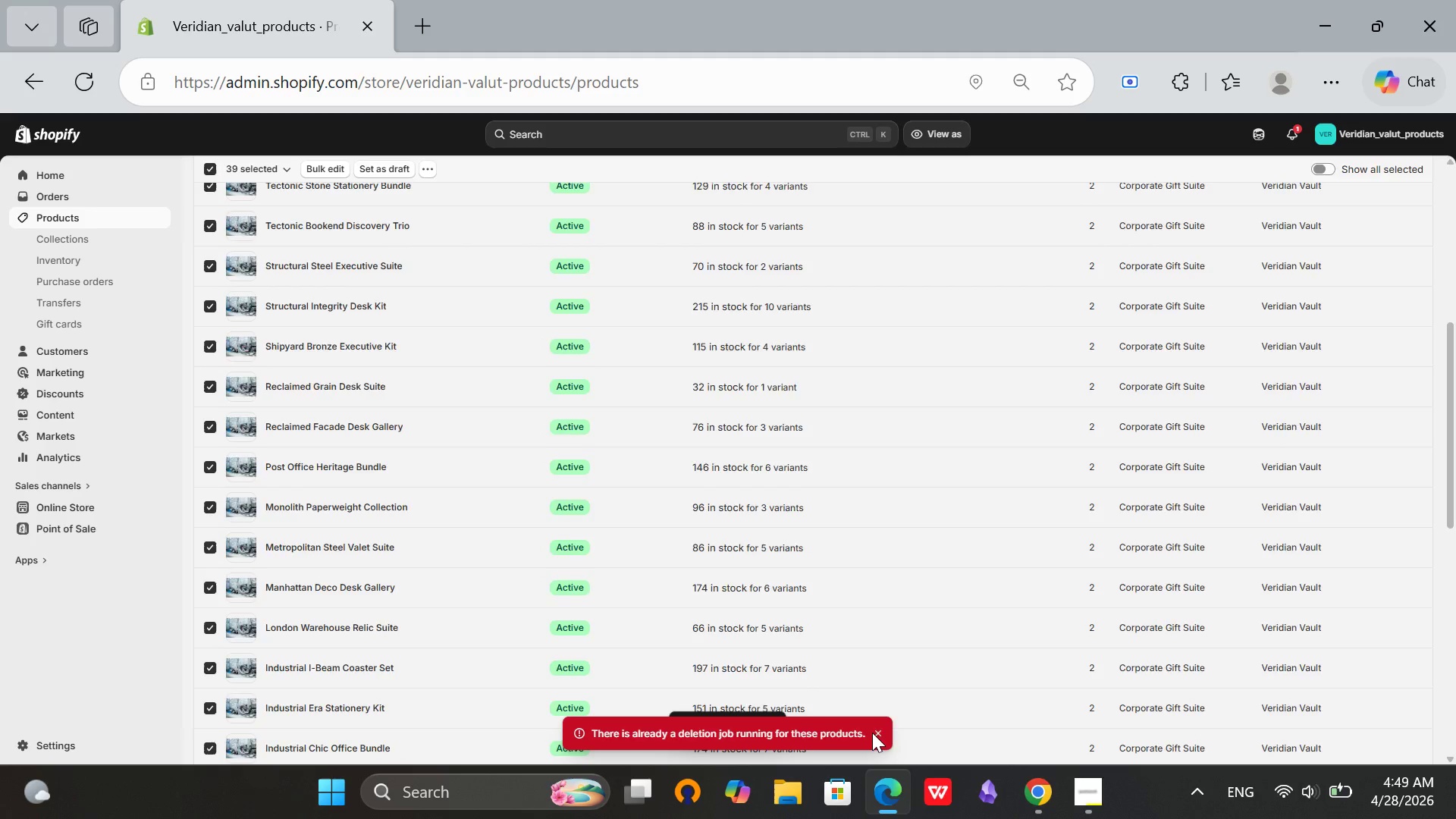 
left_click([876, 735])
 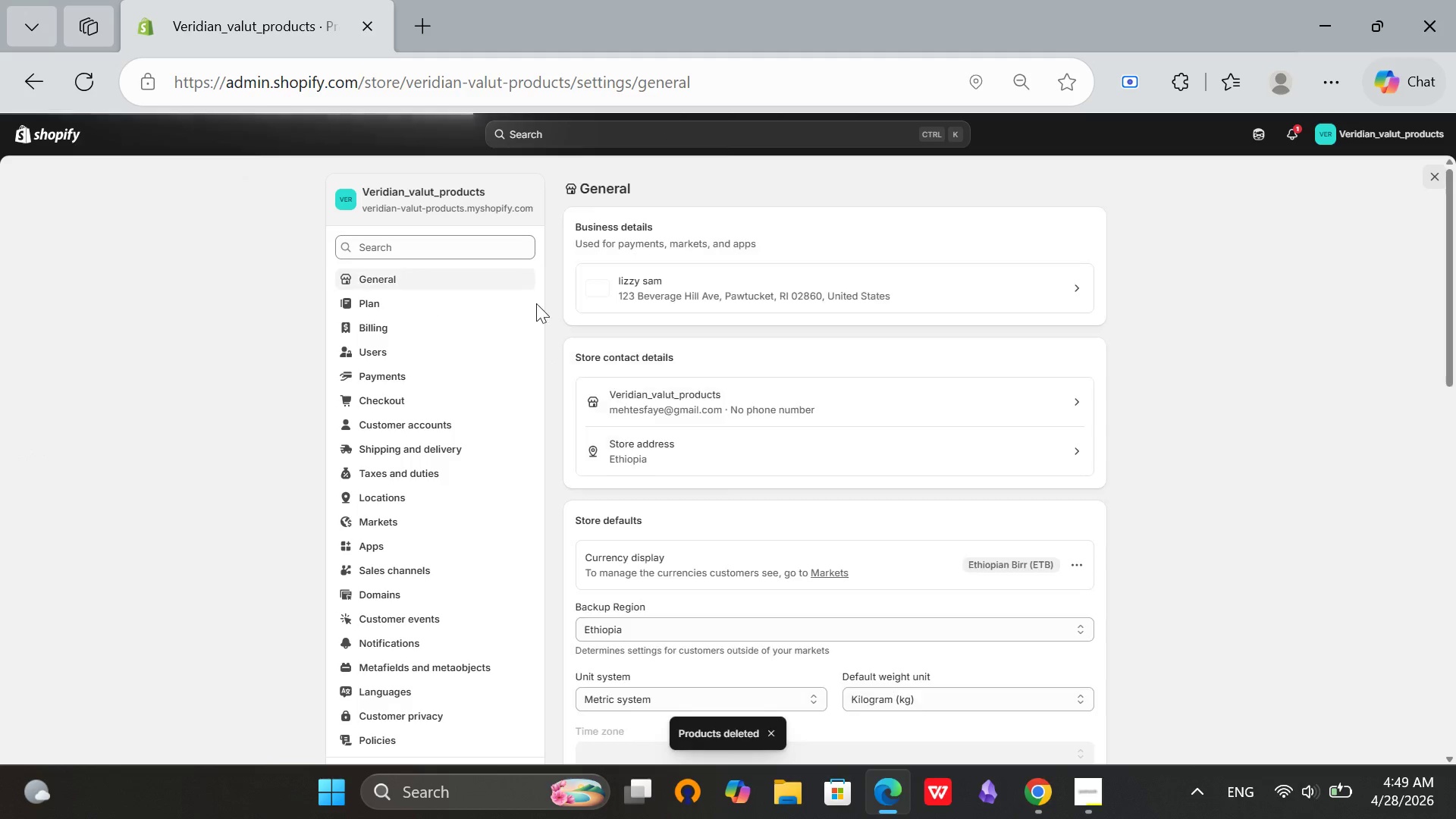 
wait(6.52)
 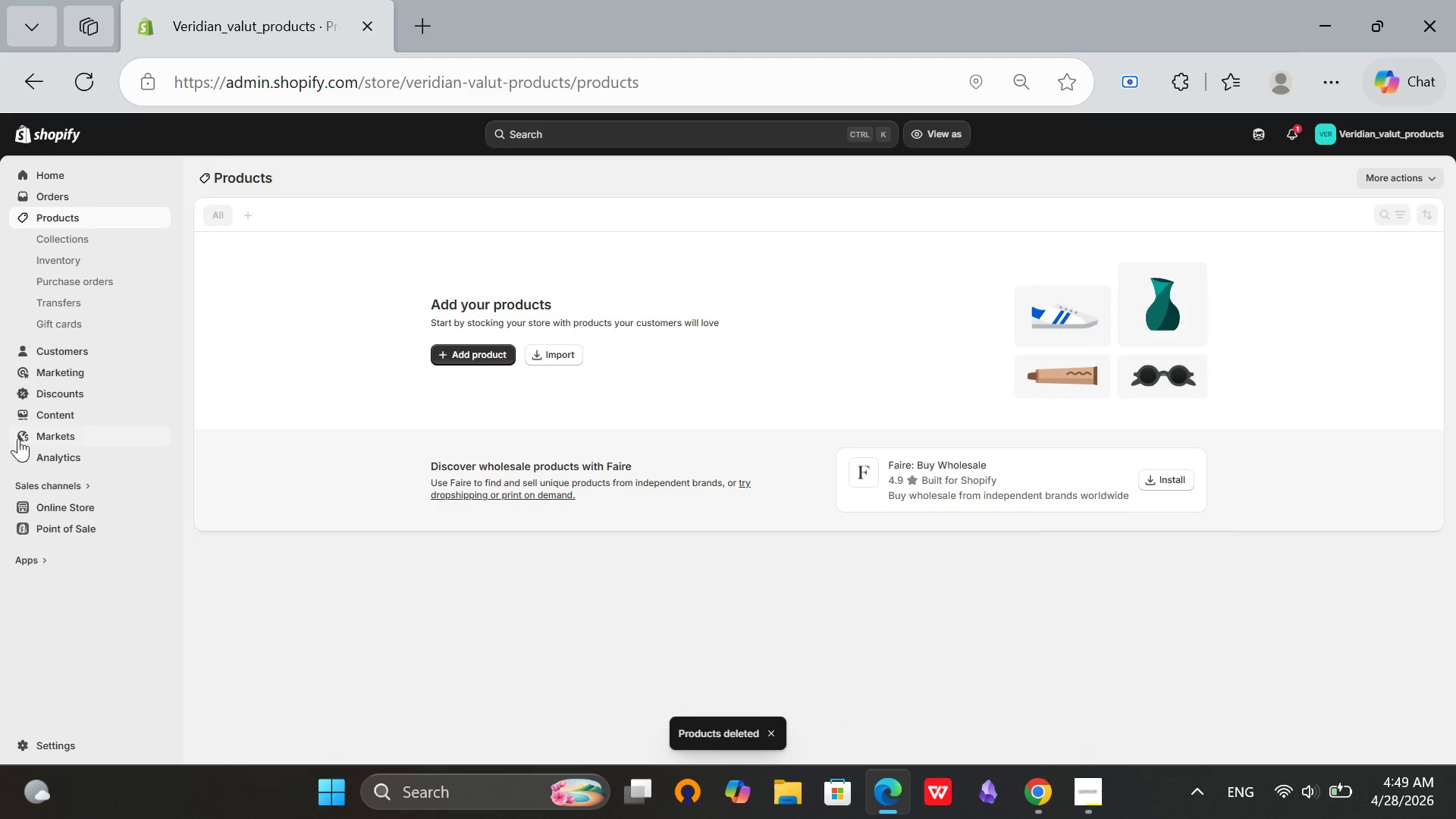 
left_click([1076, 572])
 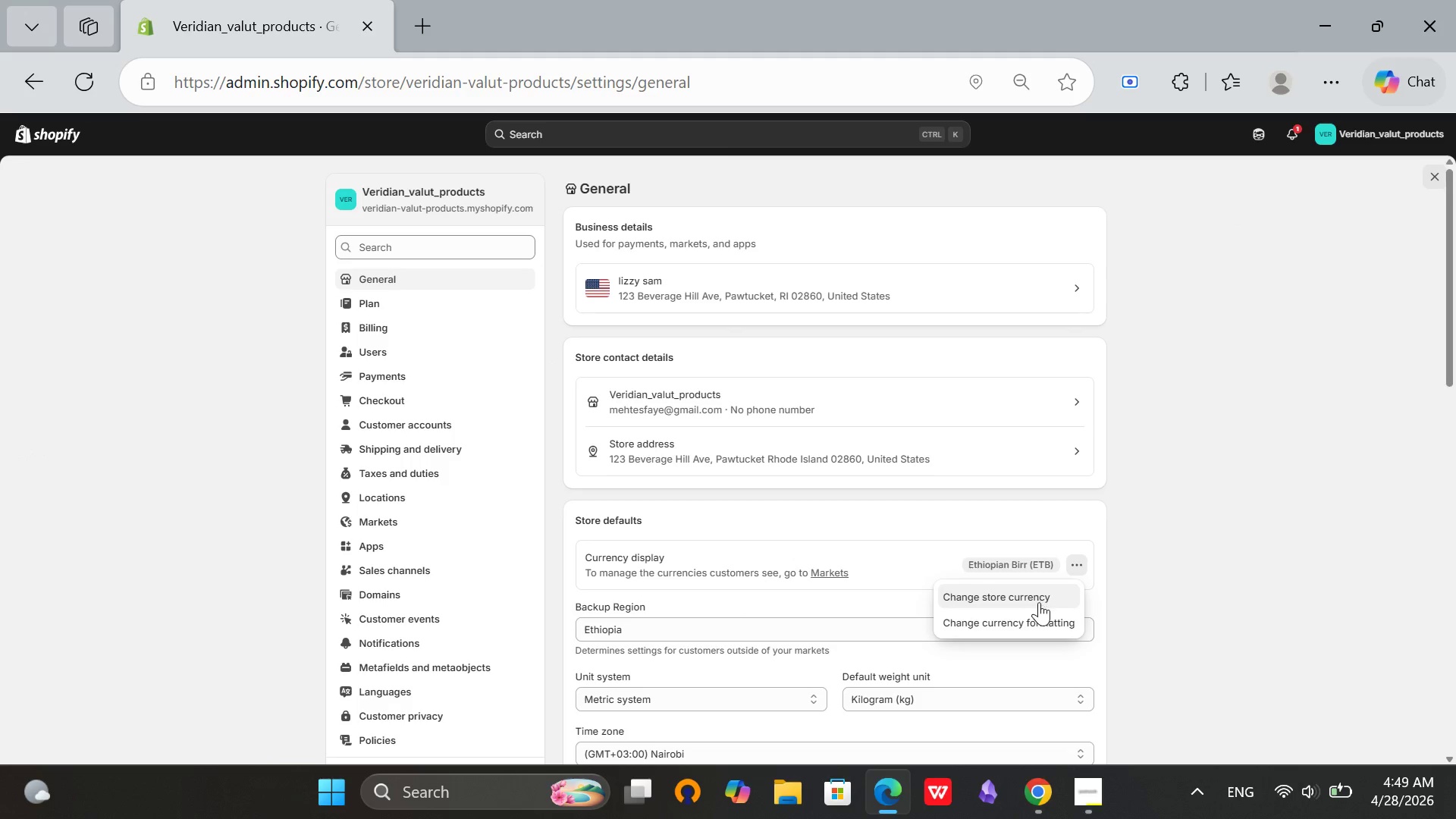 
left_click([1038, 603])
 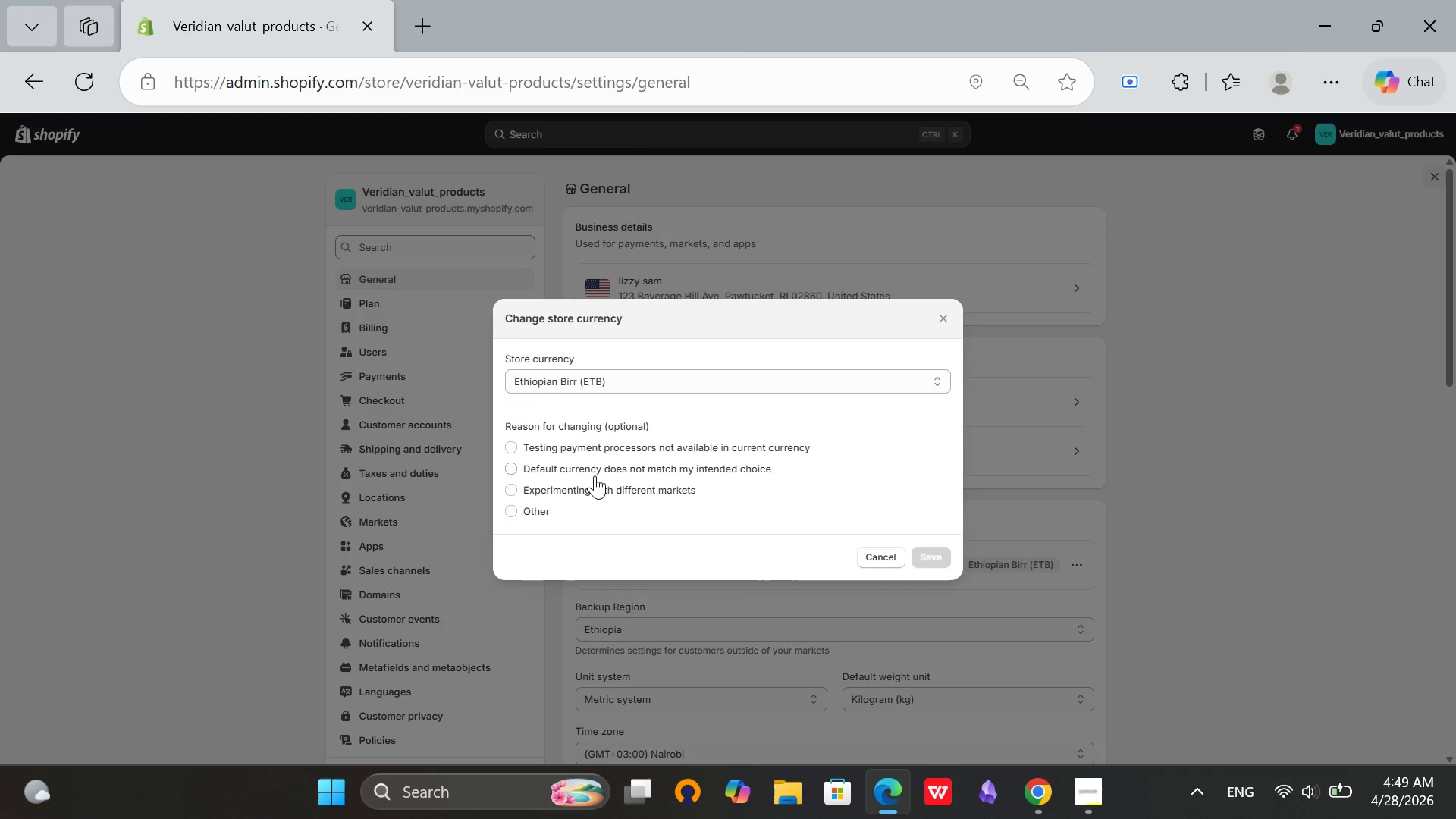 
left_click([591, 470])
 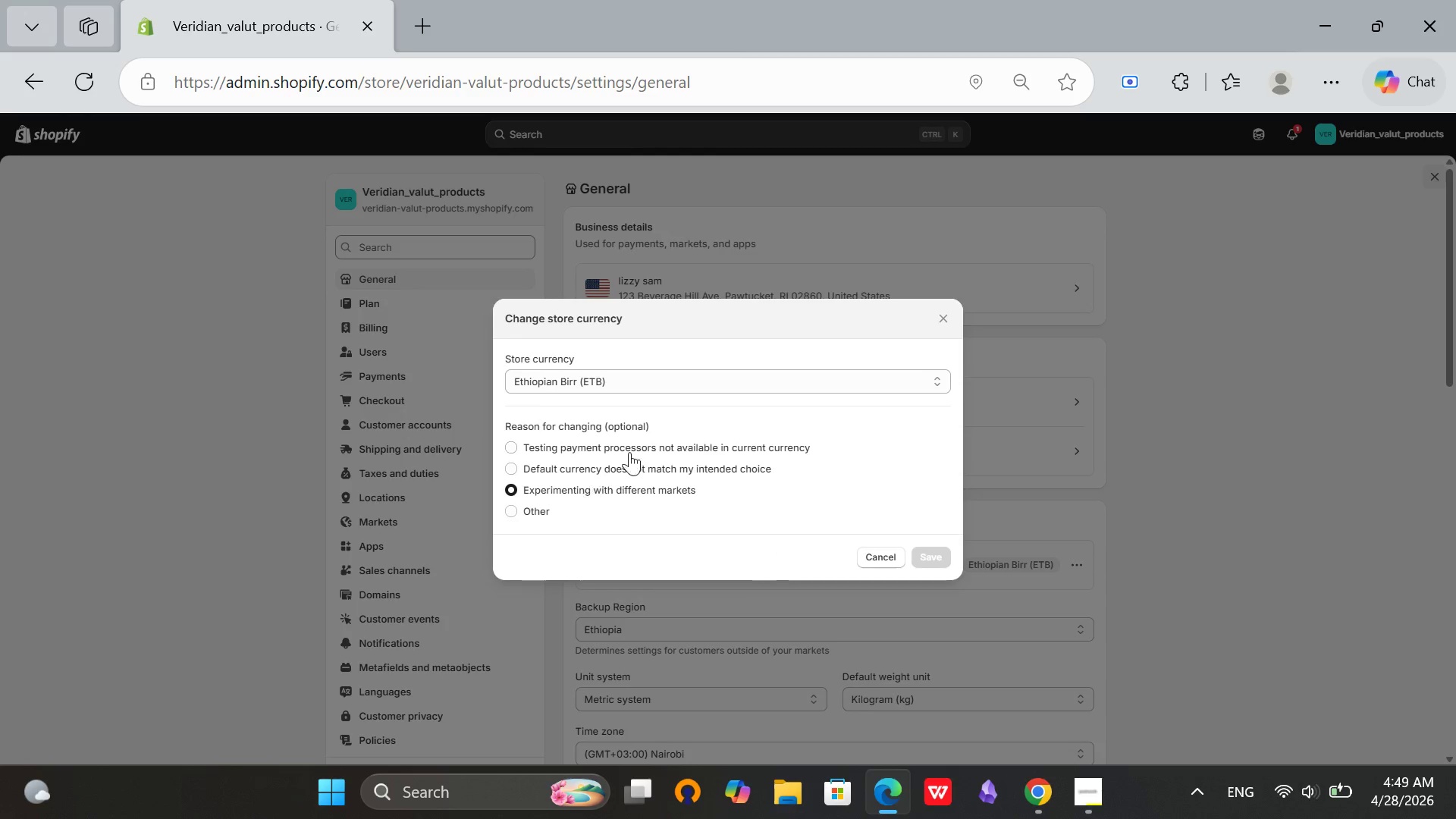 
left_click([764, 382])
 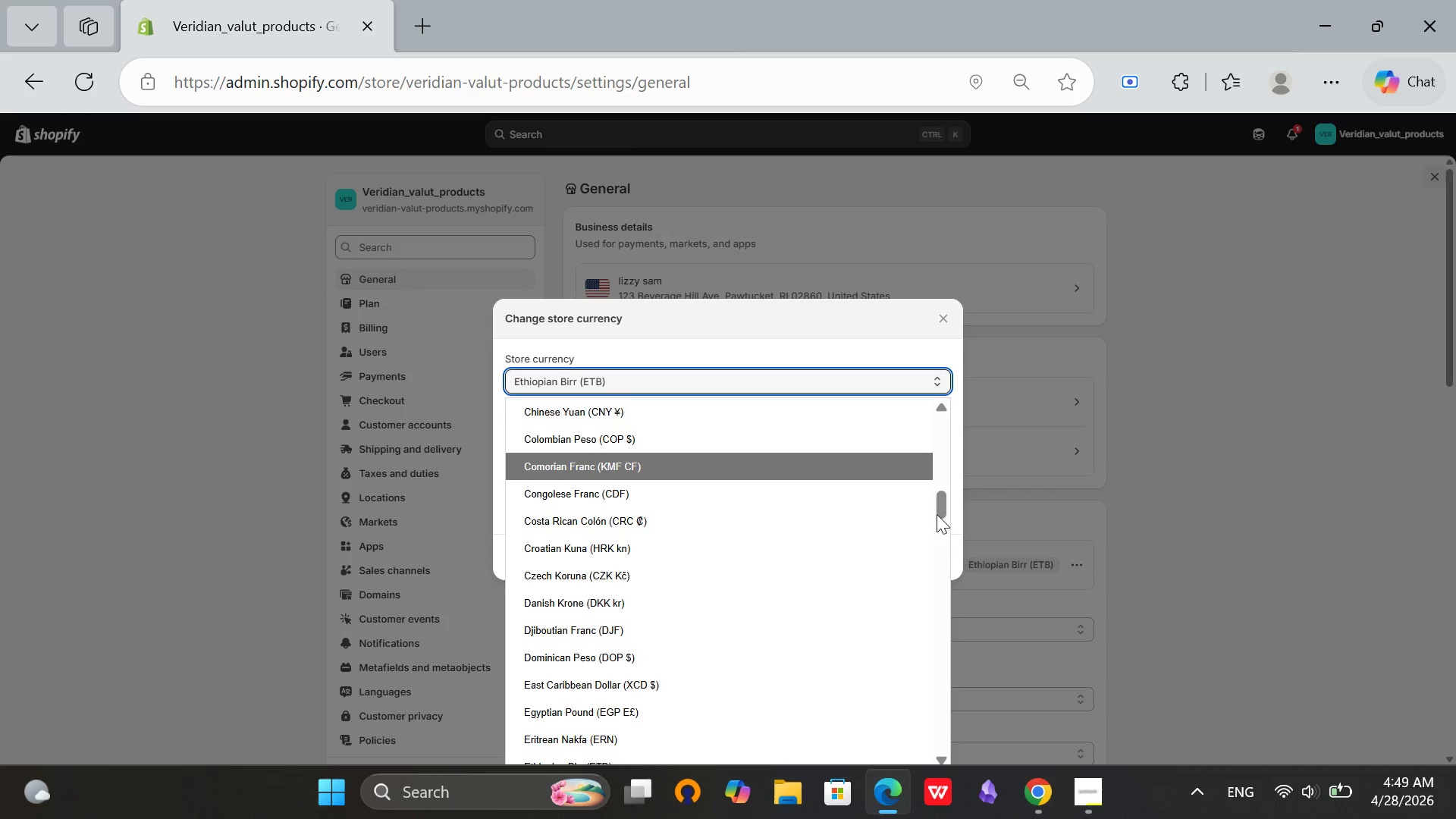 
left_click_drag(start_coordinate=[937, 513], to_coordinate=[950, 429])
 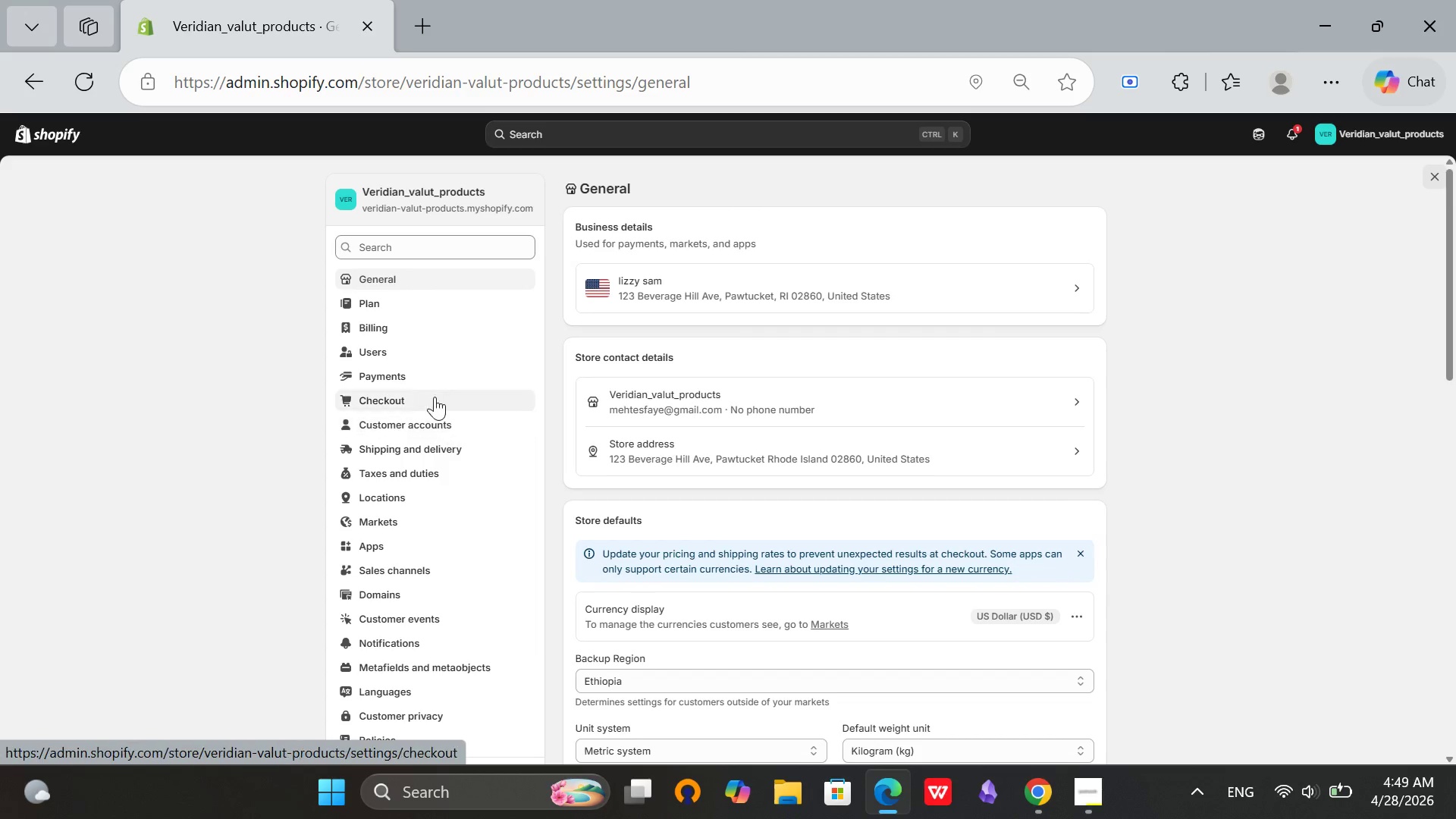 
wait(7.47)
 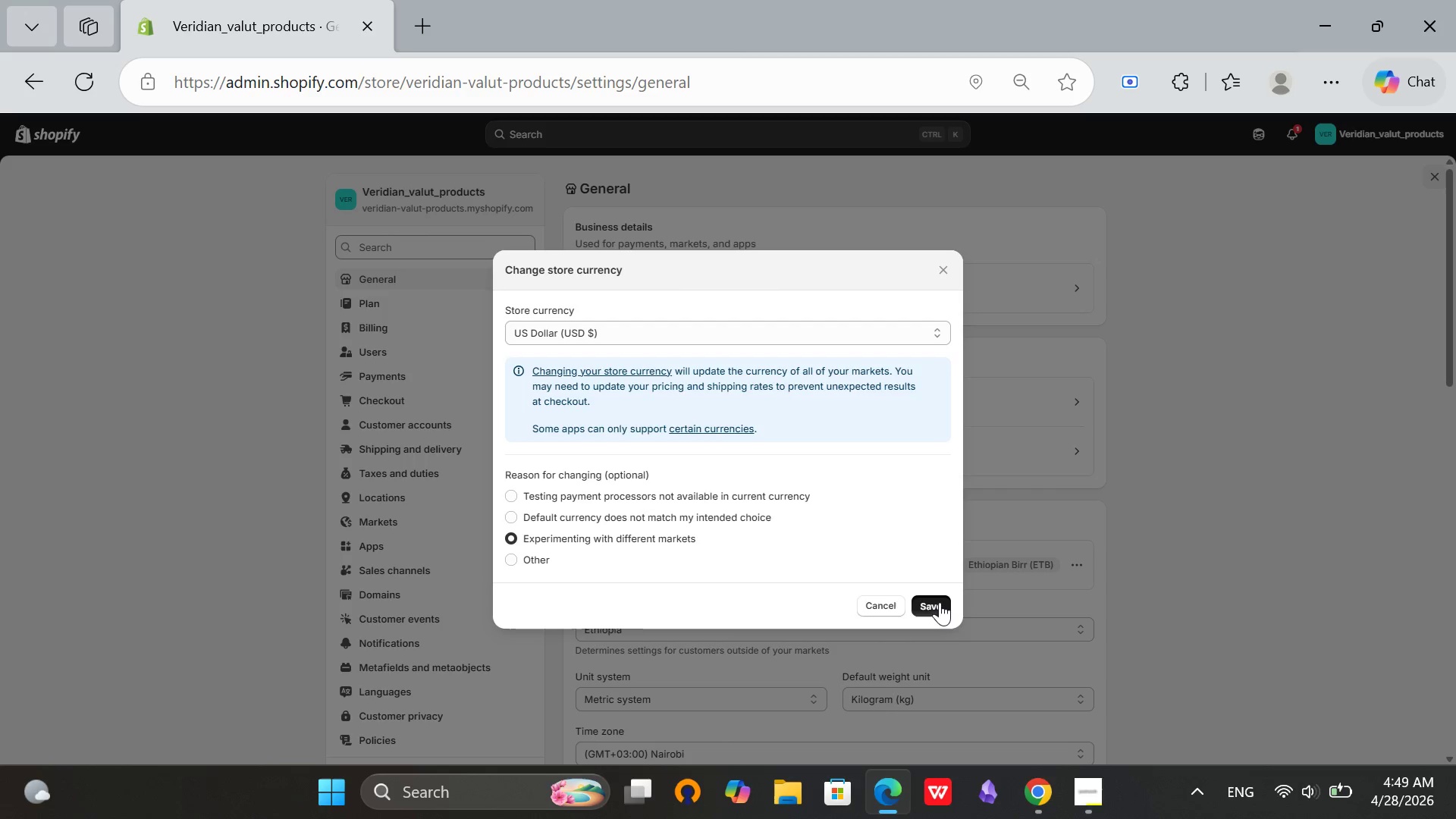 
left_click([439, 439])
 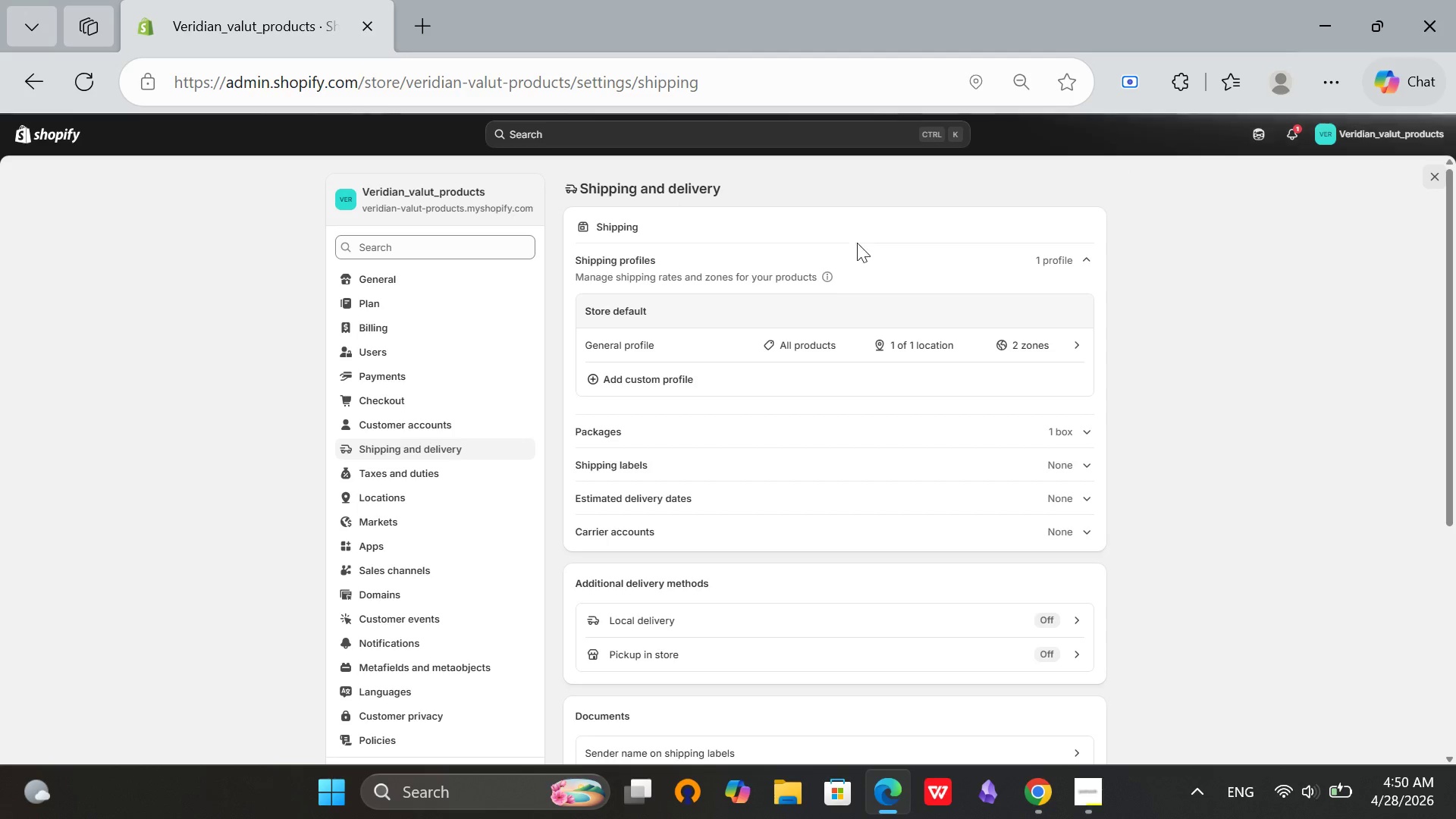 
scroll: coordinate [946, 351], scroll_direction: down, amount: 1.0
 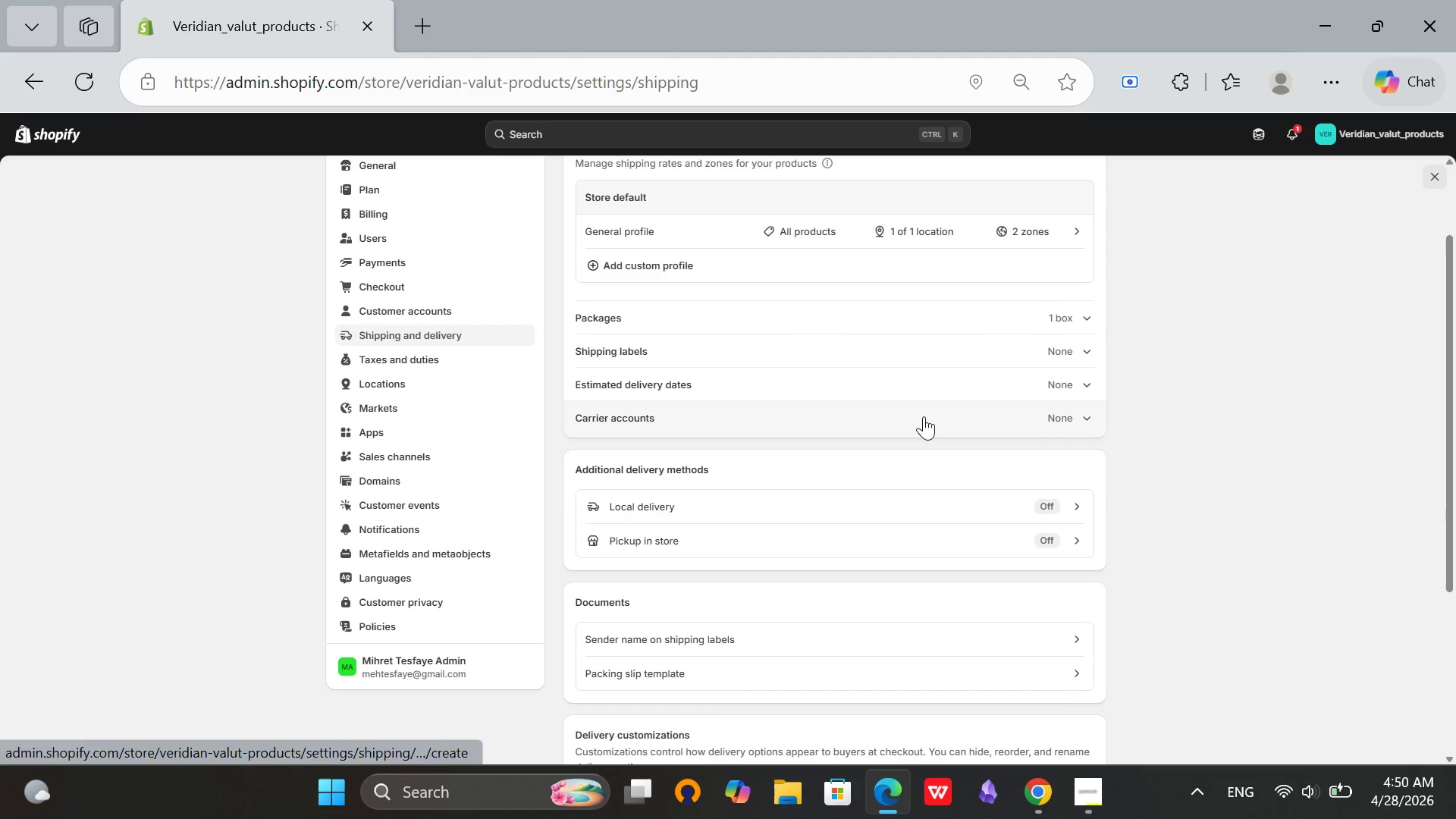 
scroll: coordinate [924, 416], scroll_direction: up, amount: 3.0
 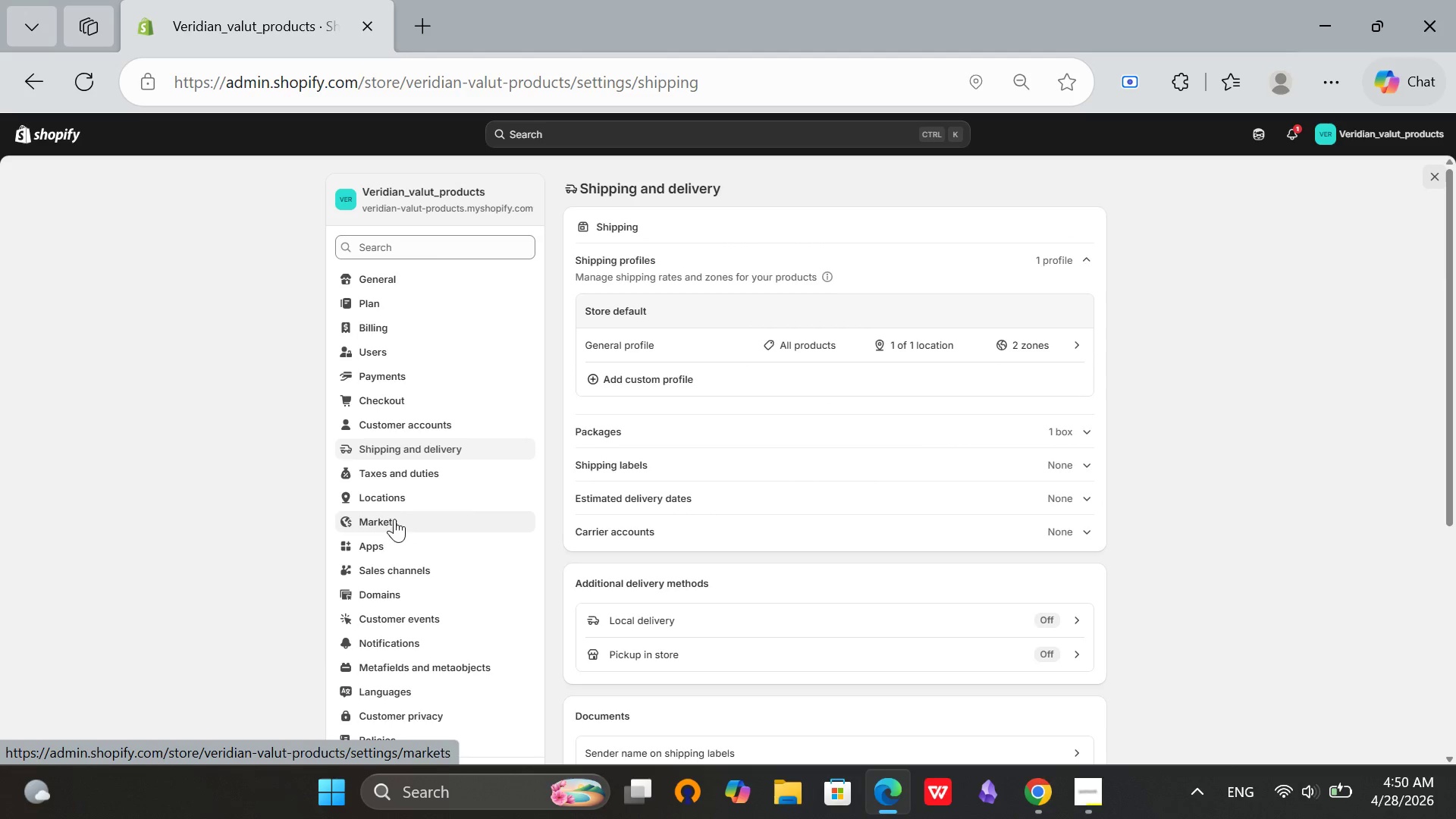 
left_click([400, 524])
 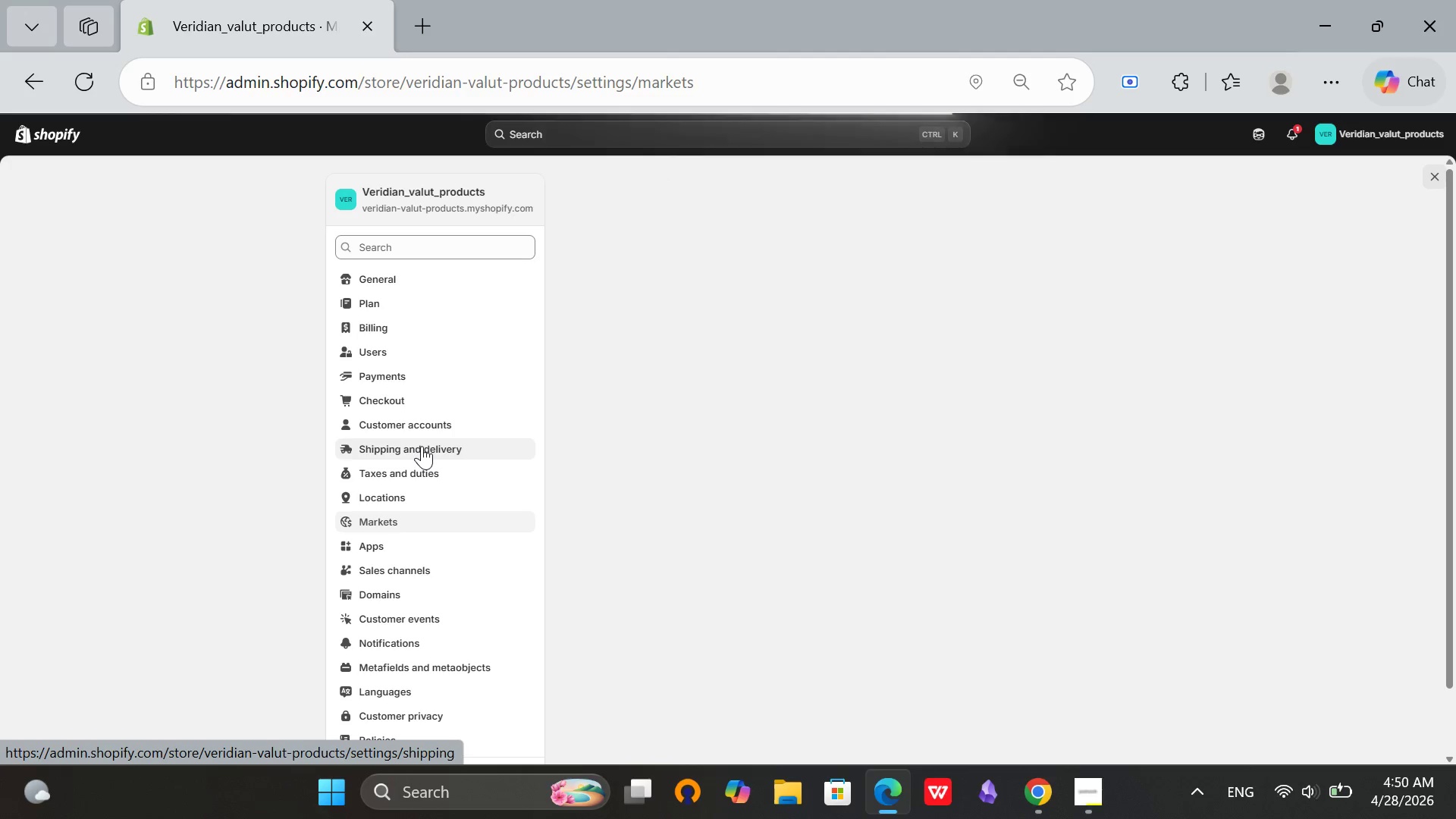 
wait(10.06)
 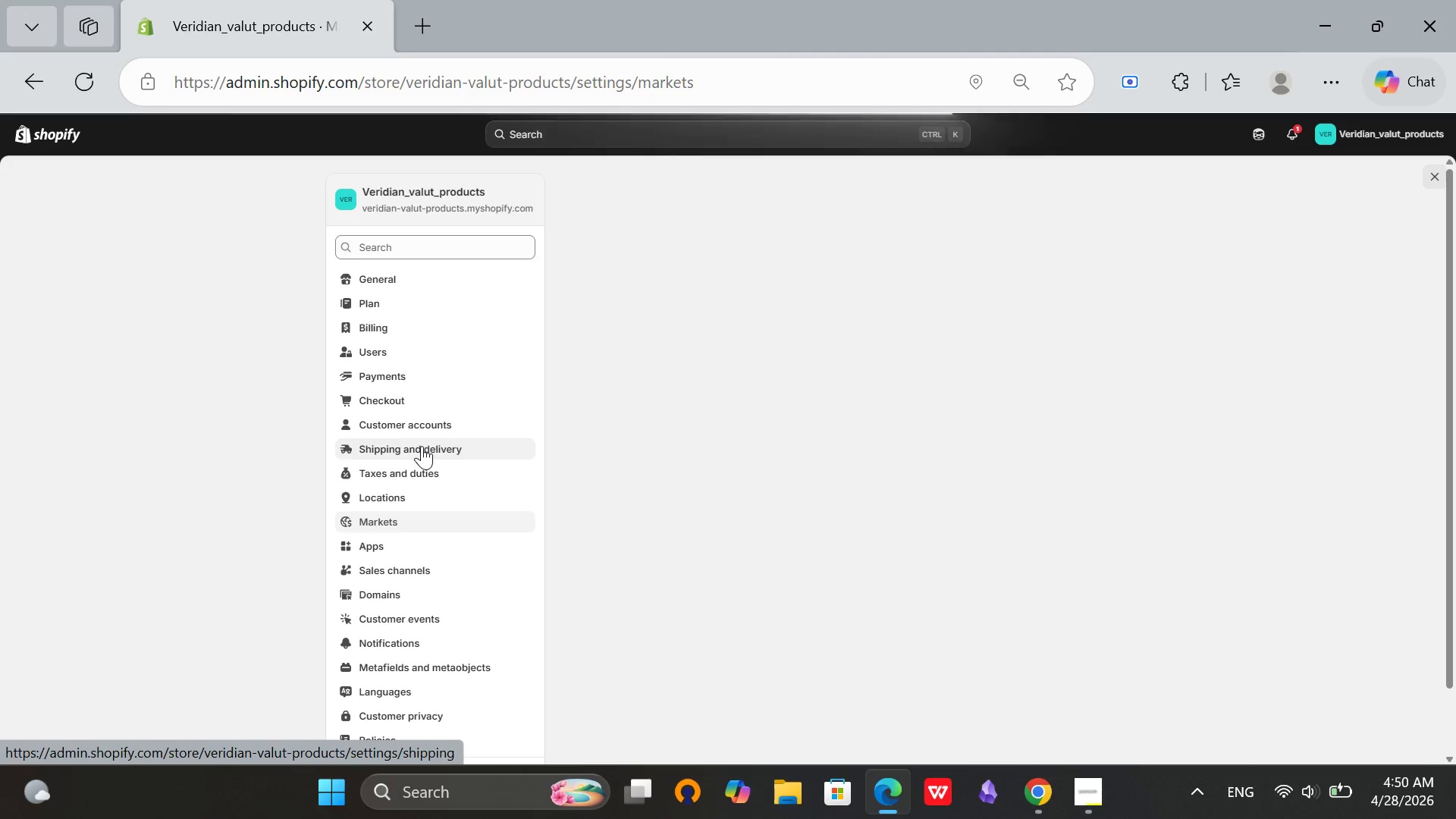 
left_click([711, 271])
 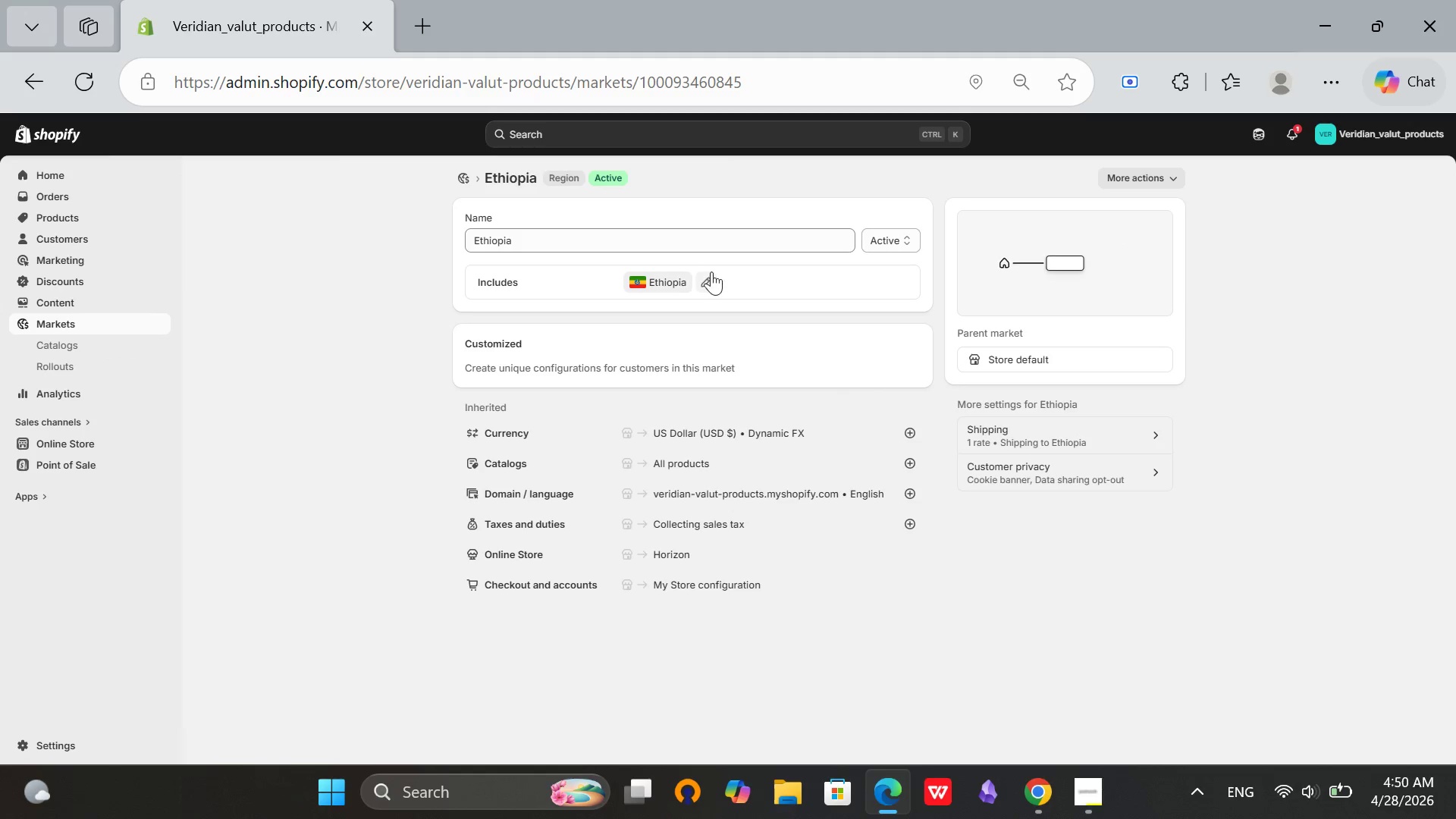 
left_click([711, 271])
 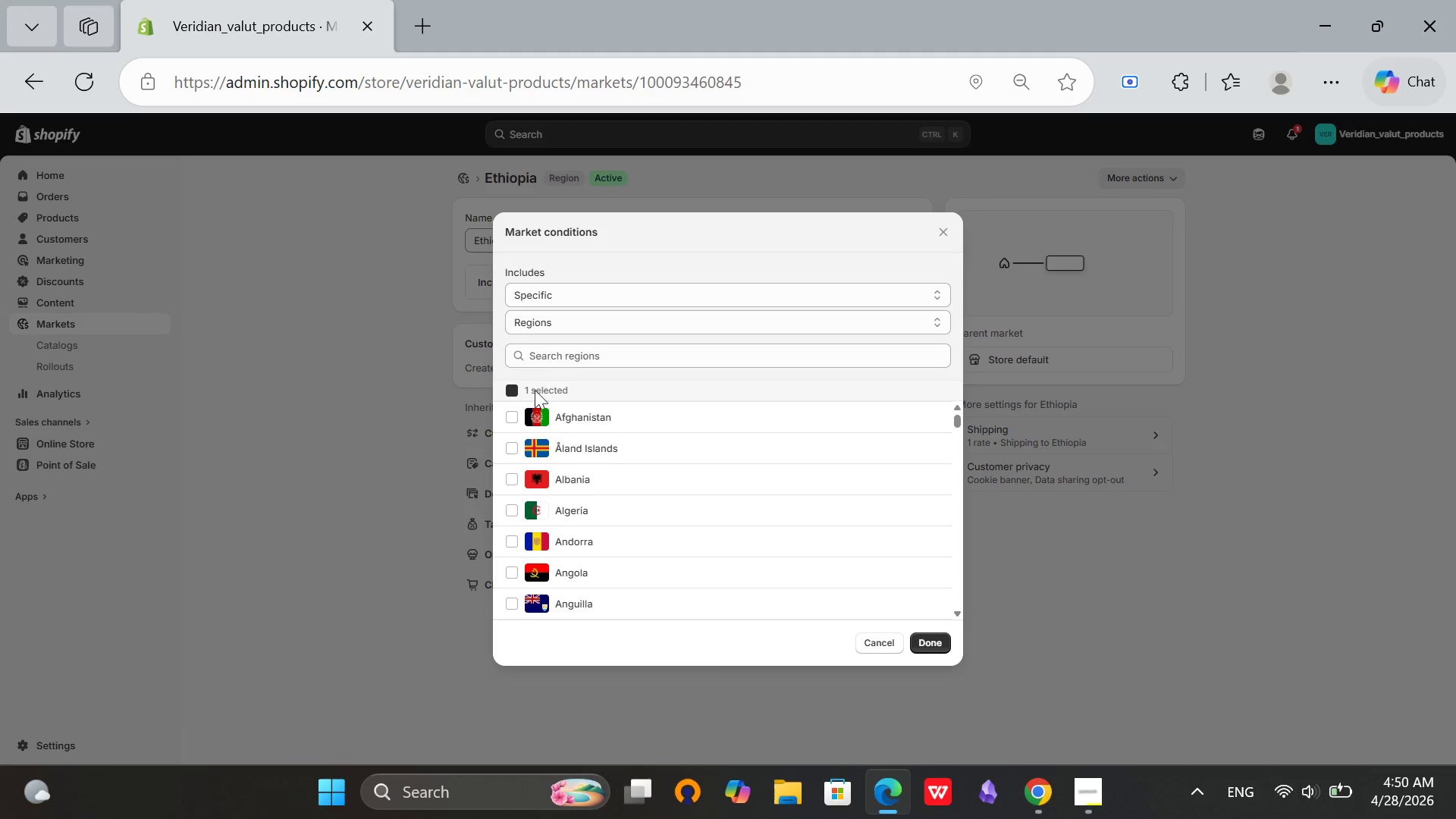 
left_click([509, 396])
 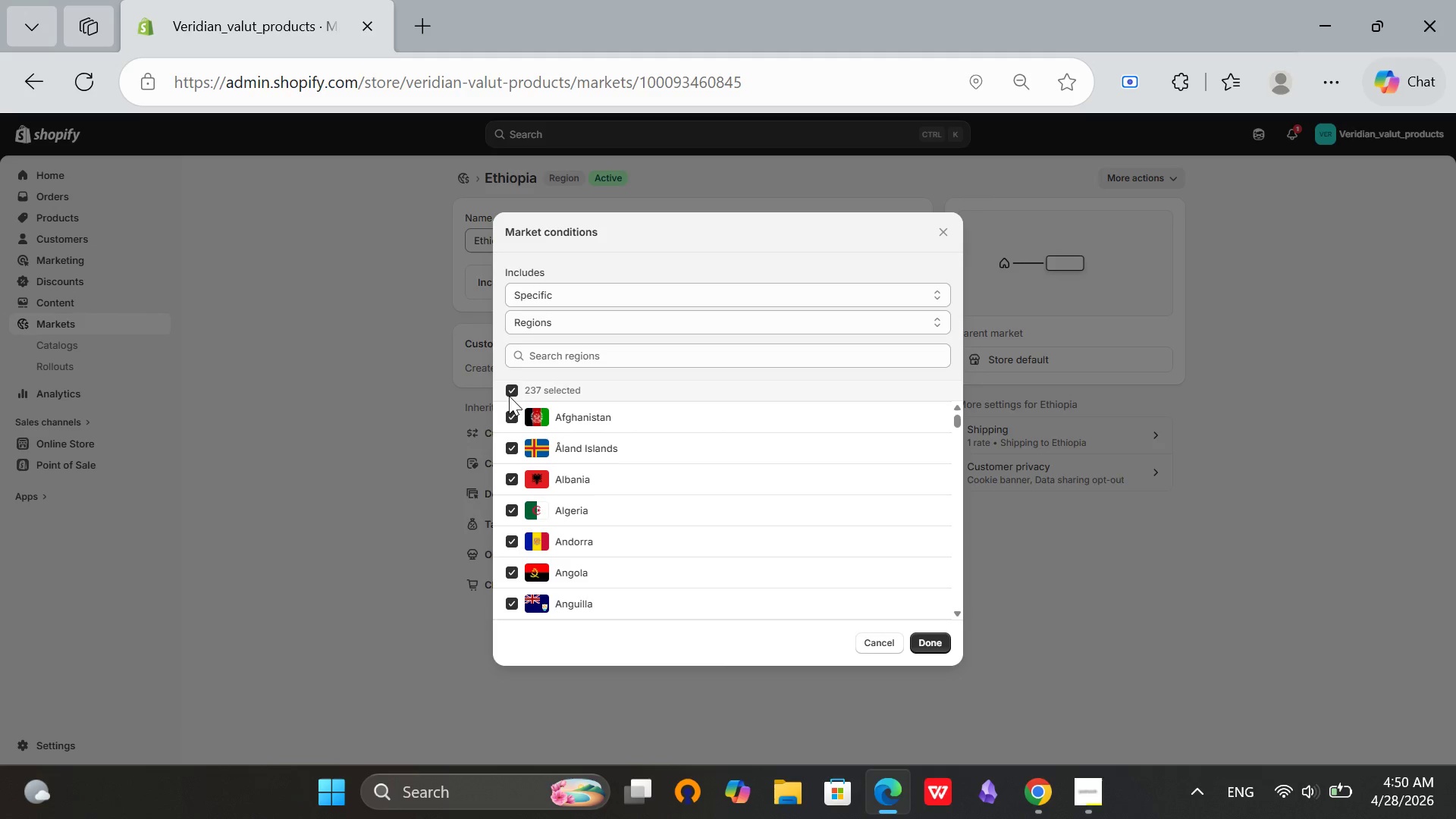 
left_click([509, 396])
 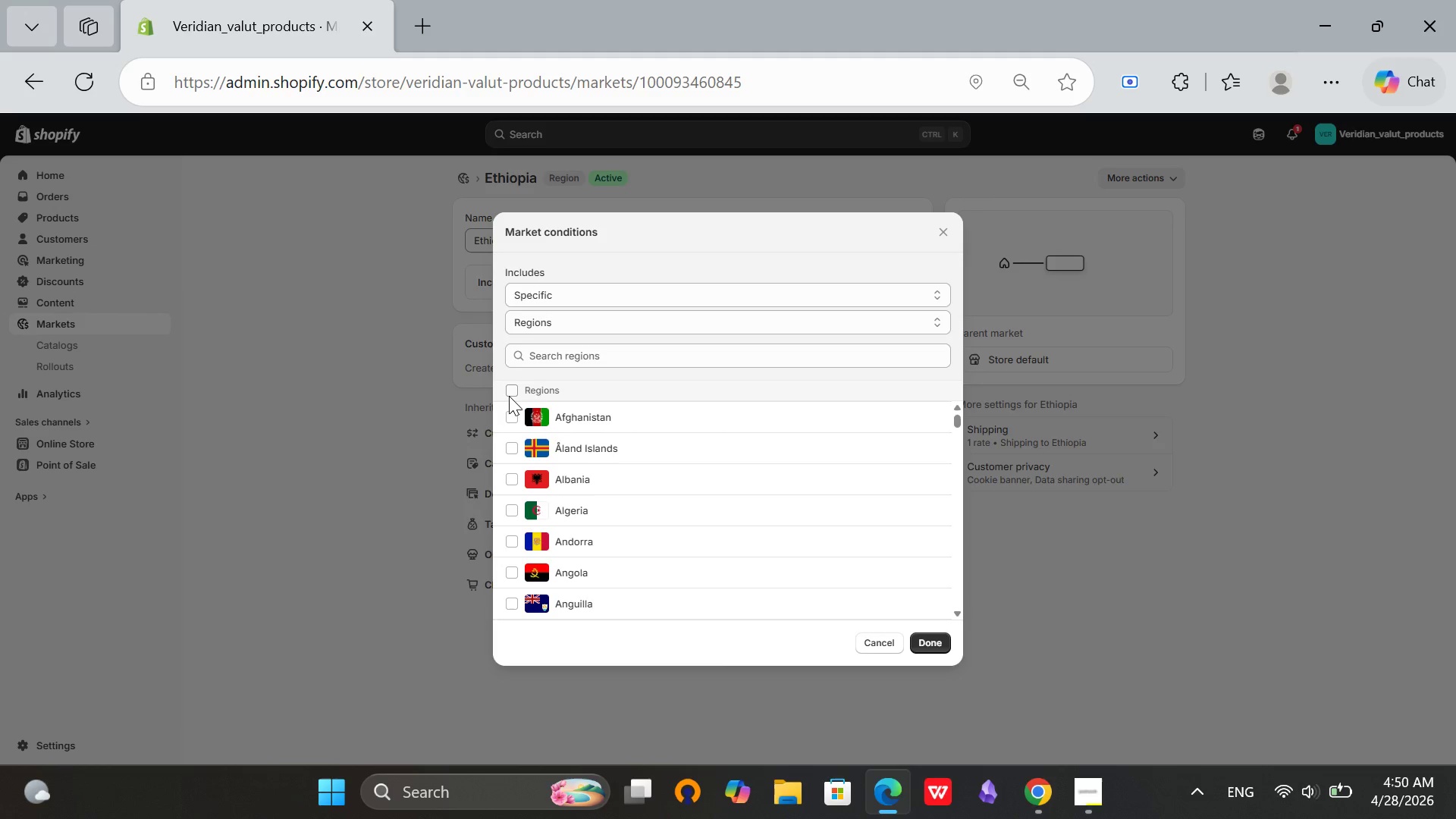 
scroll: coordinate [681, 455], scroll_direction: down, amount: 26.0
 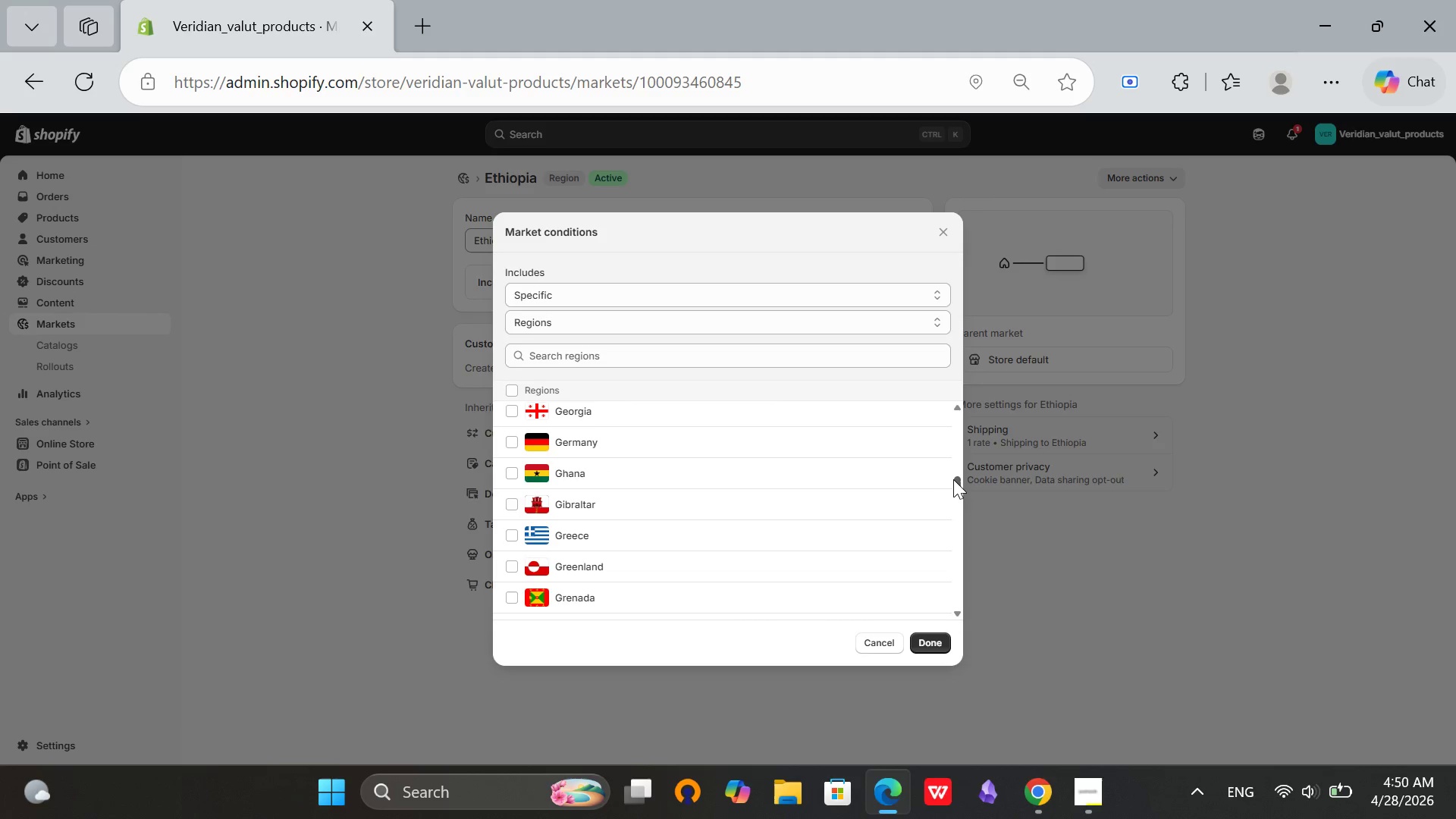 
left_click_drag(start_coordinate=[956, 482], to_coordinate=[946, 592])
 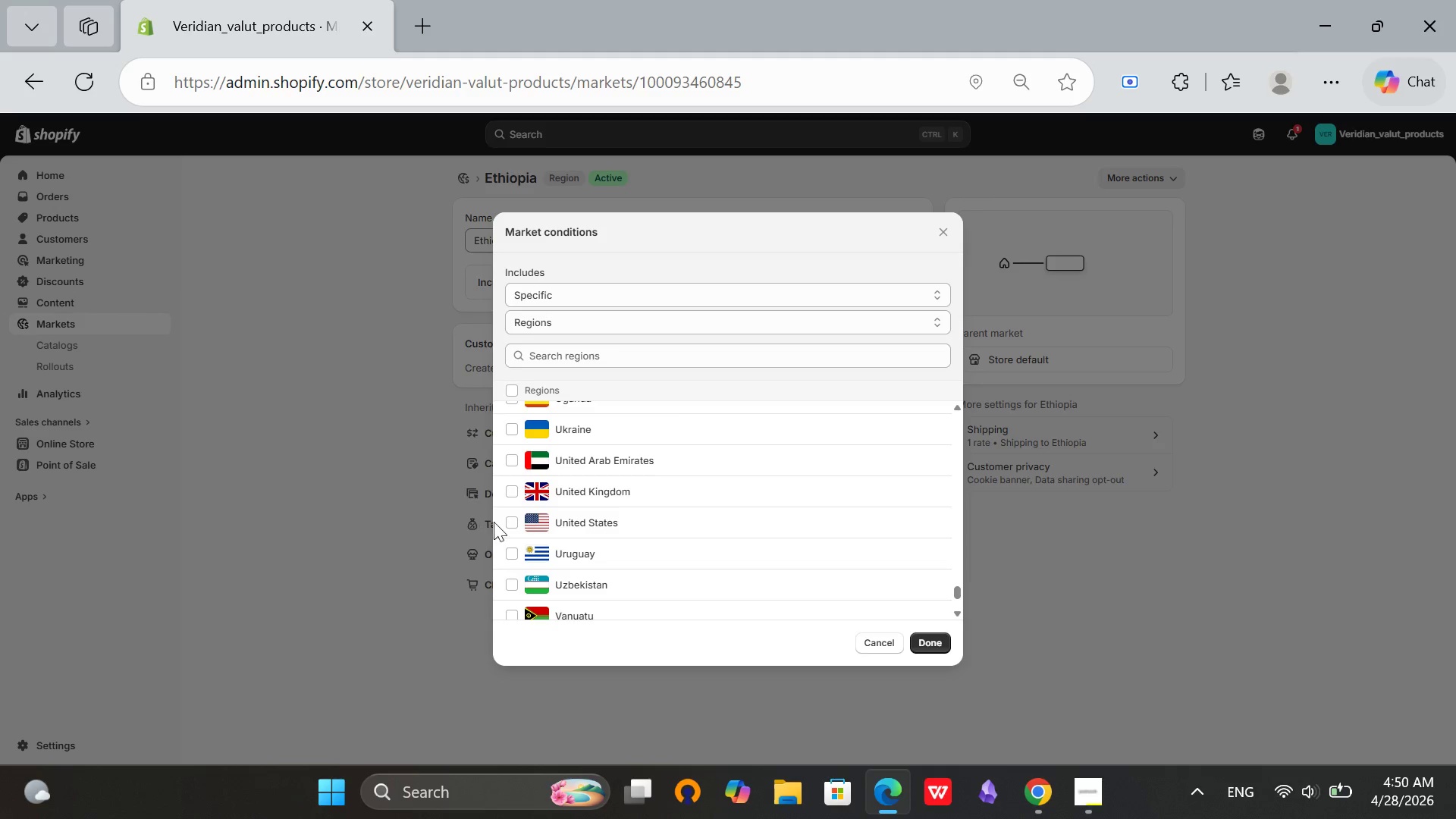 
left_click([499, 522])
 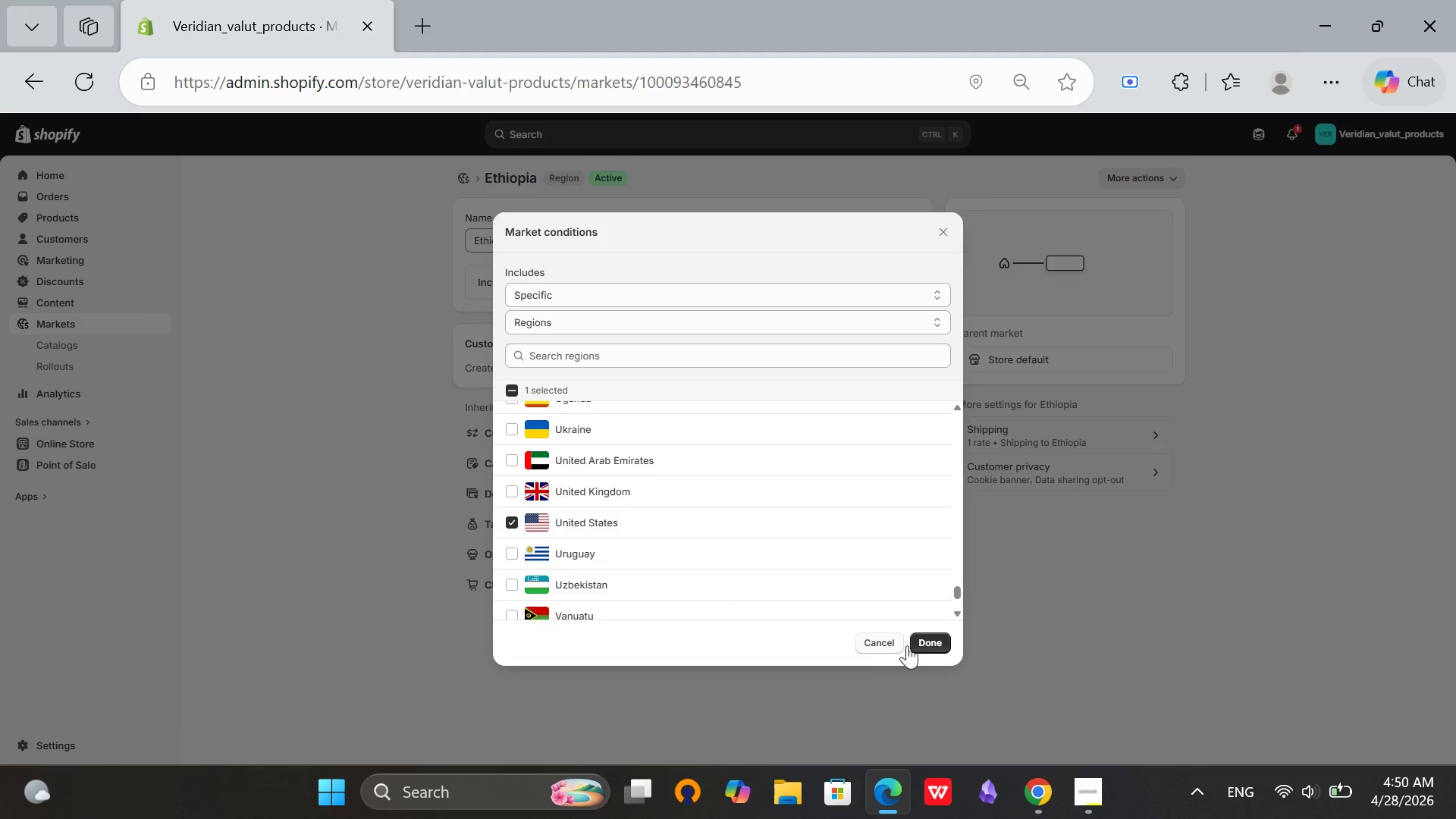 
left_click([927, 638])
 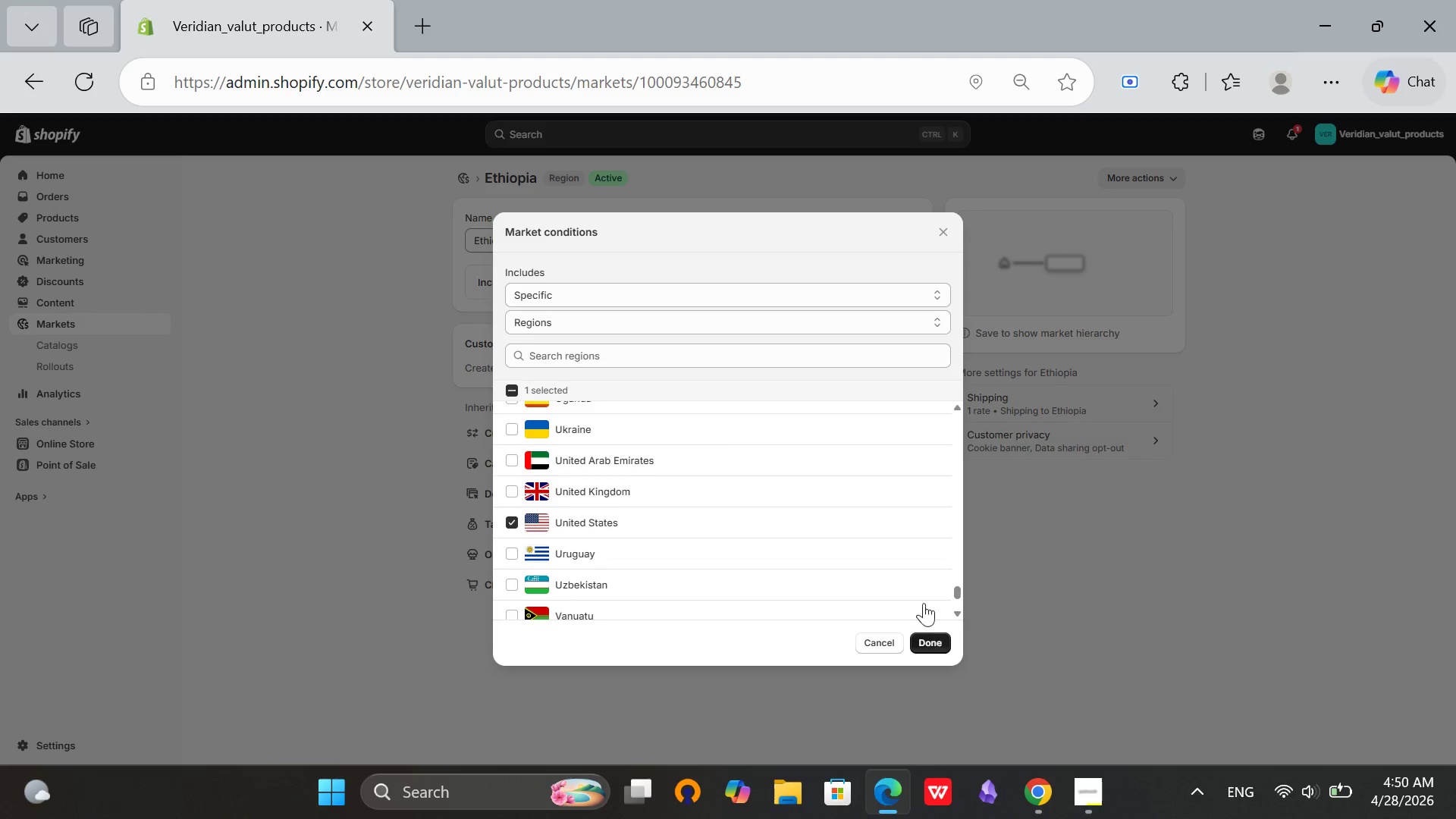 
mouse_move([902, 573])
 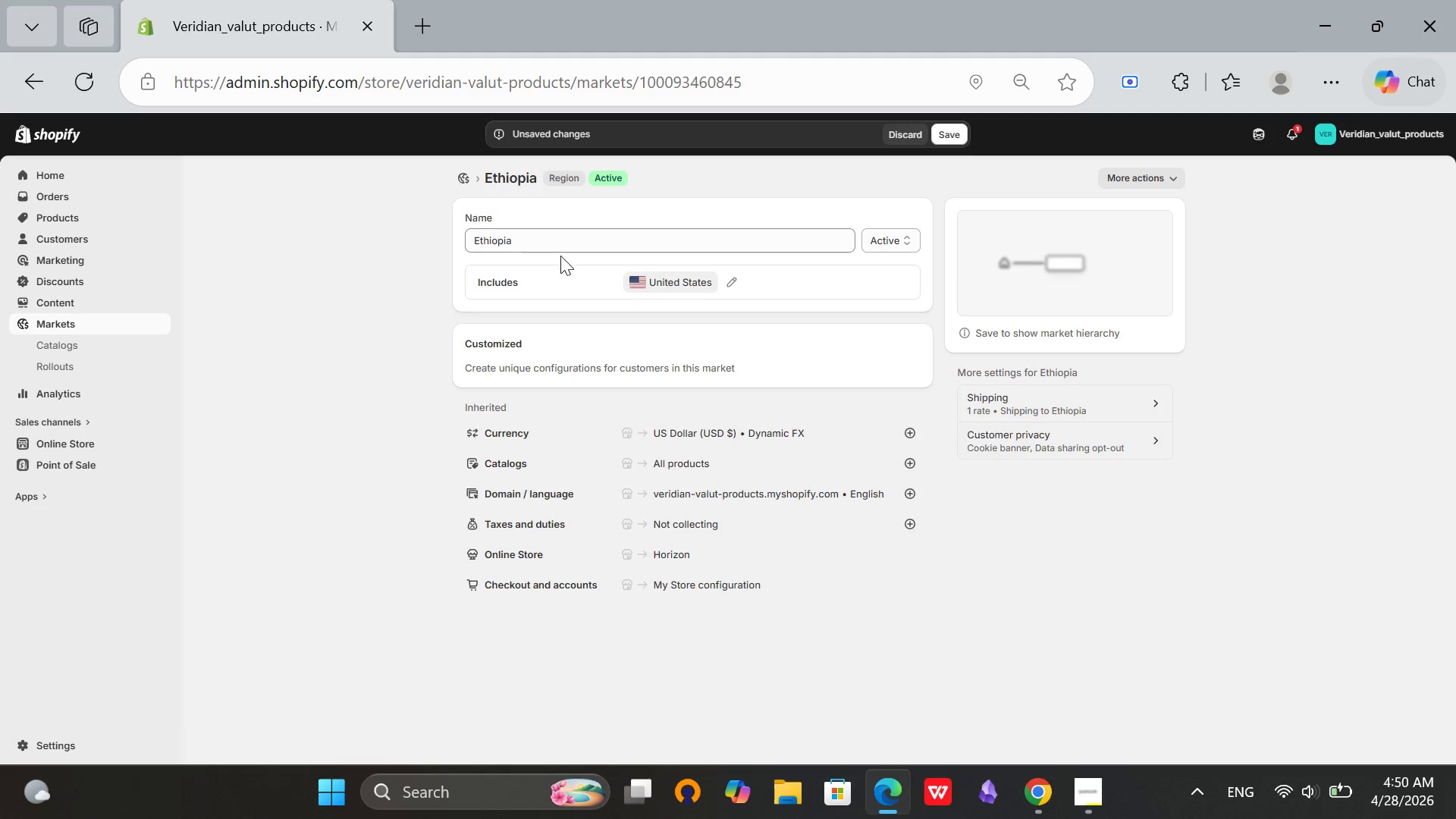 
left_click([560, 241])
 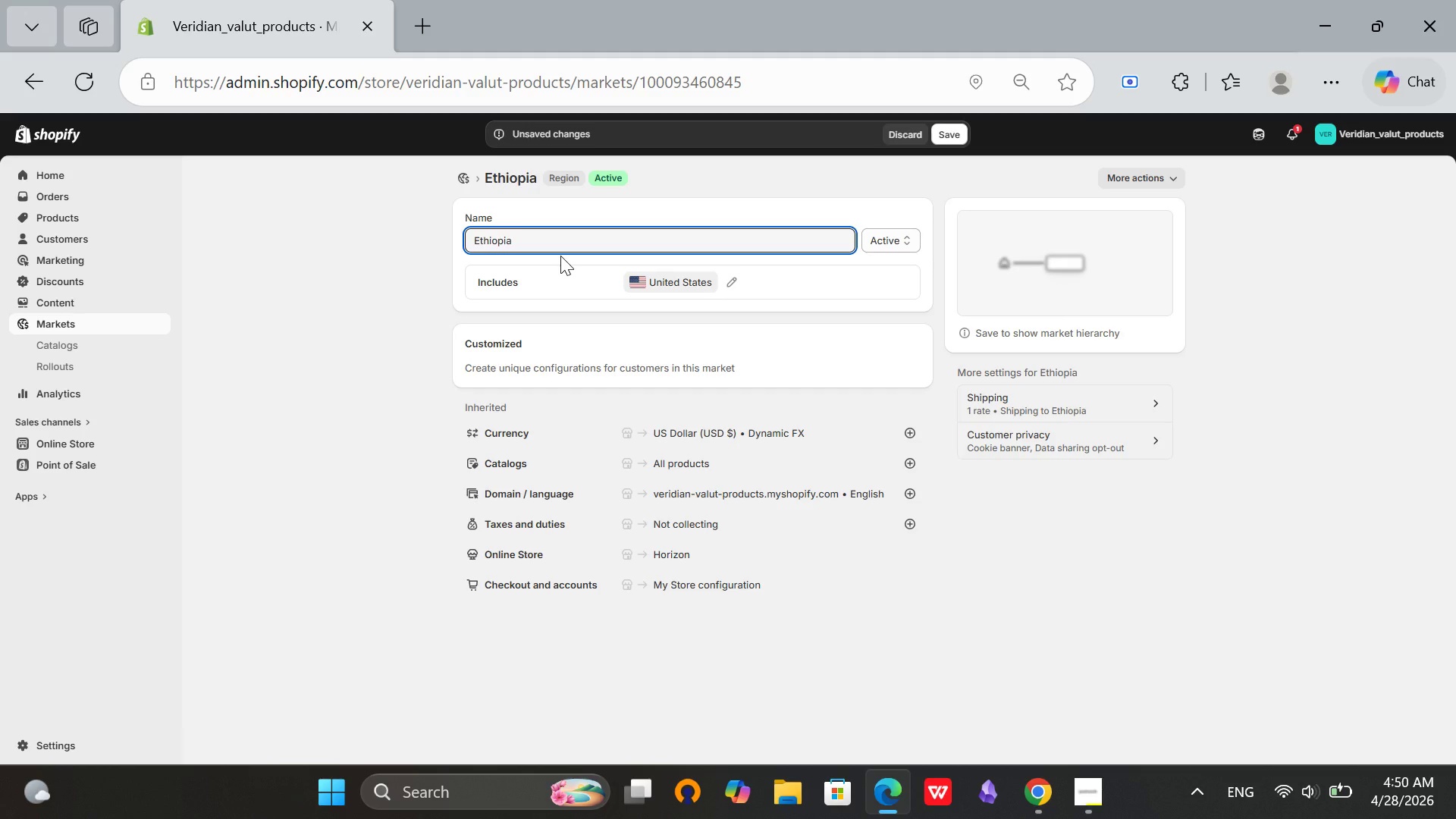 
hold_key(key=Backspace, duration=0.86)
 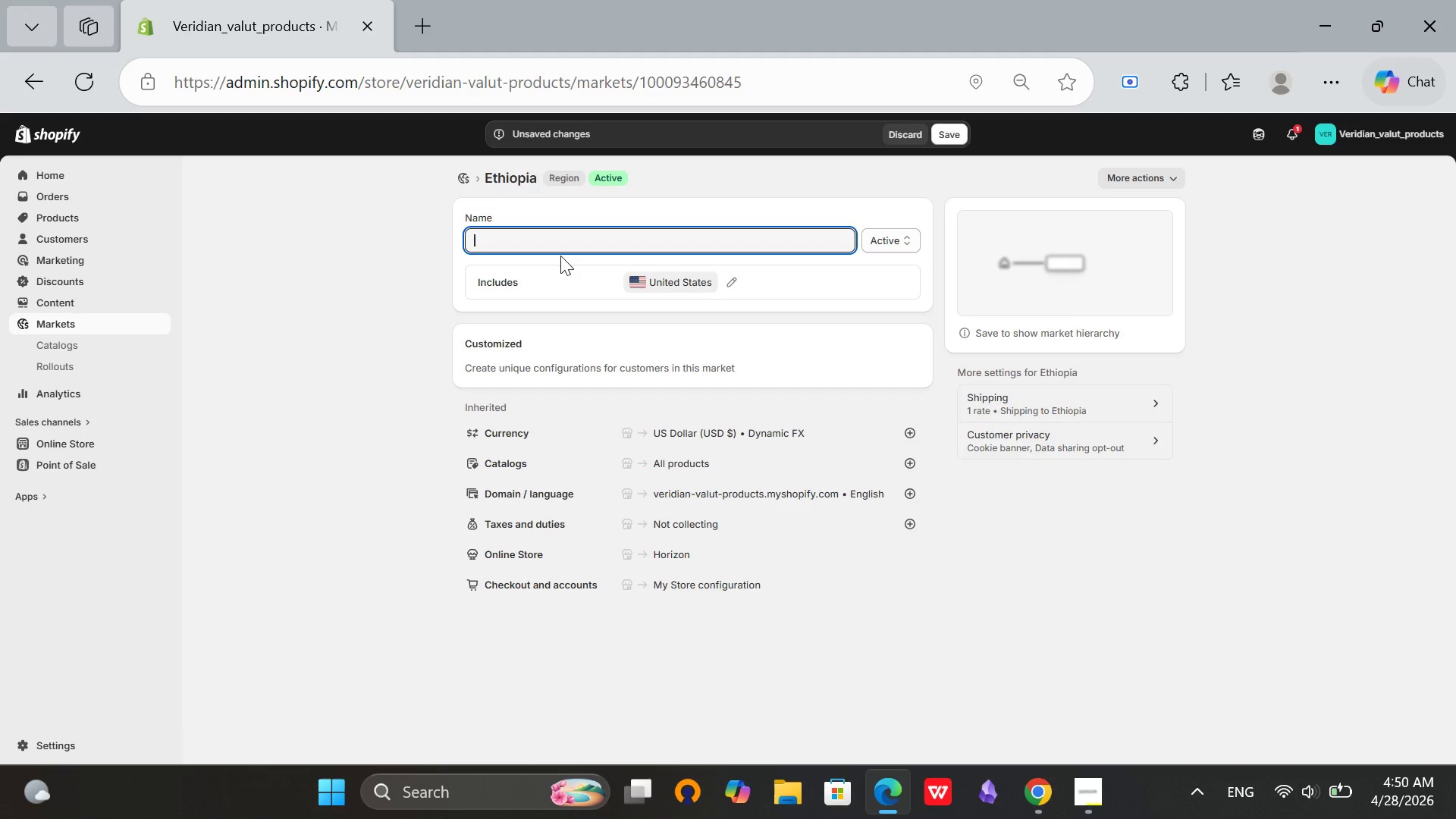 
type(United States)
 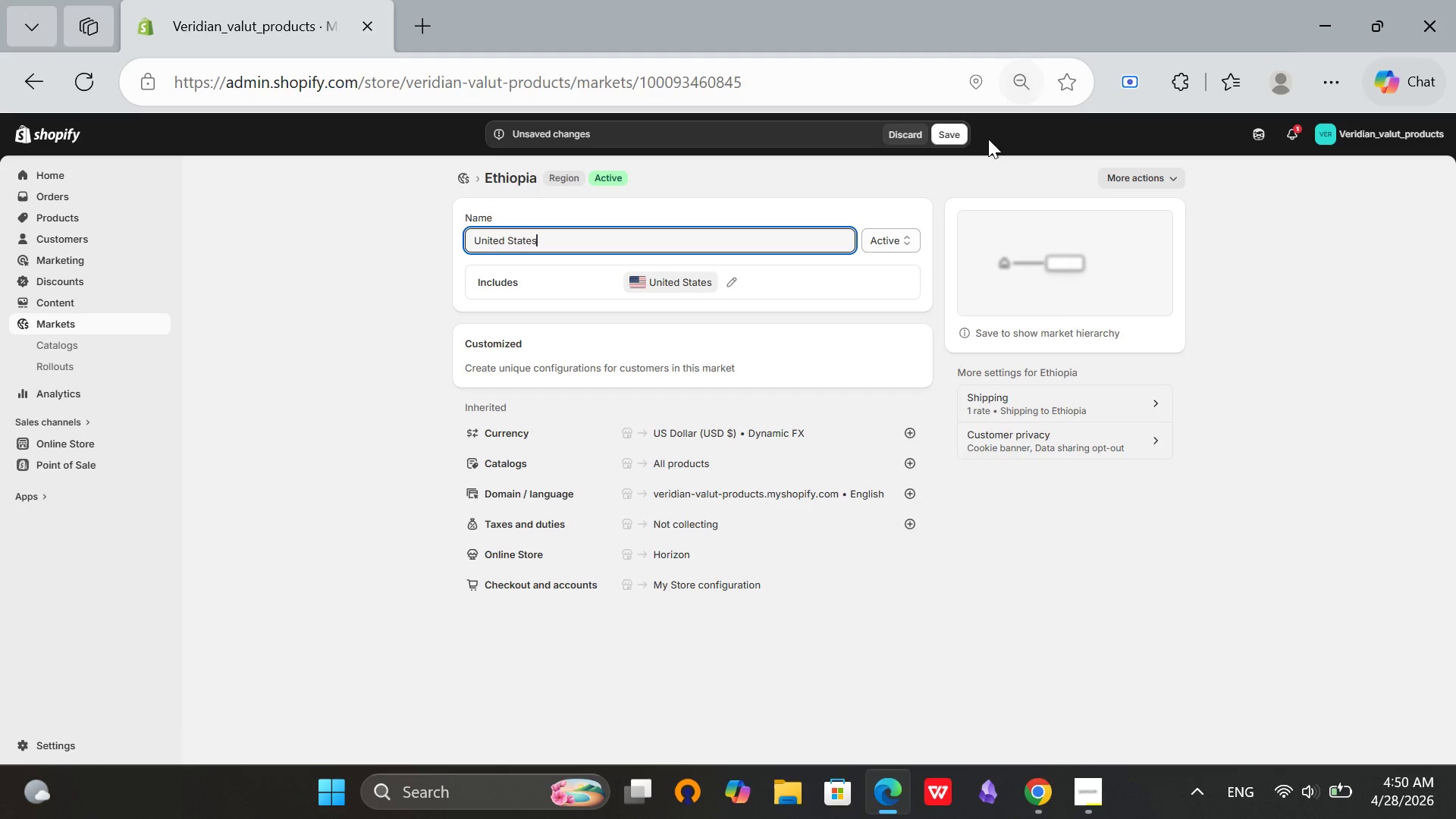 
left_click([968, 131])
 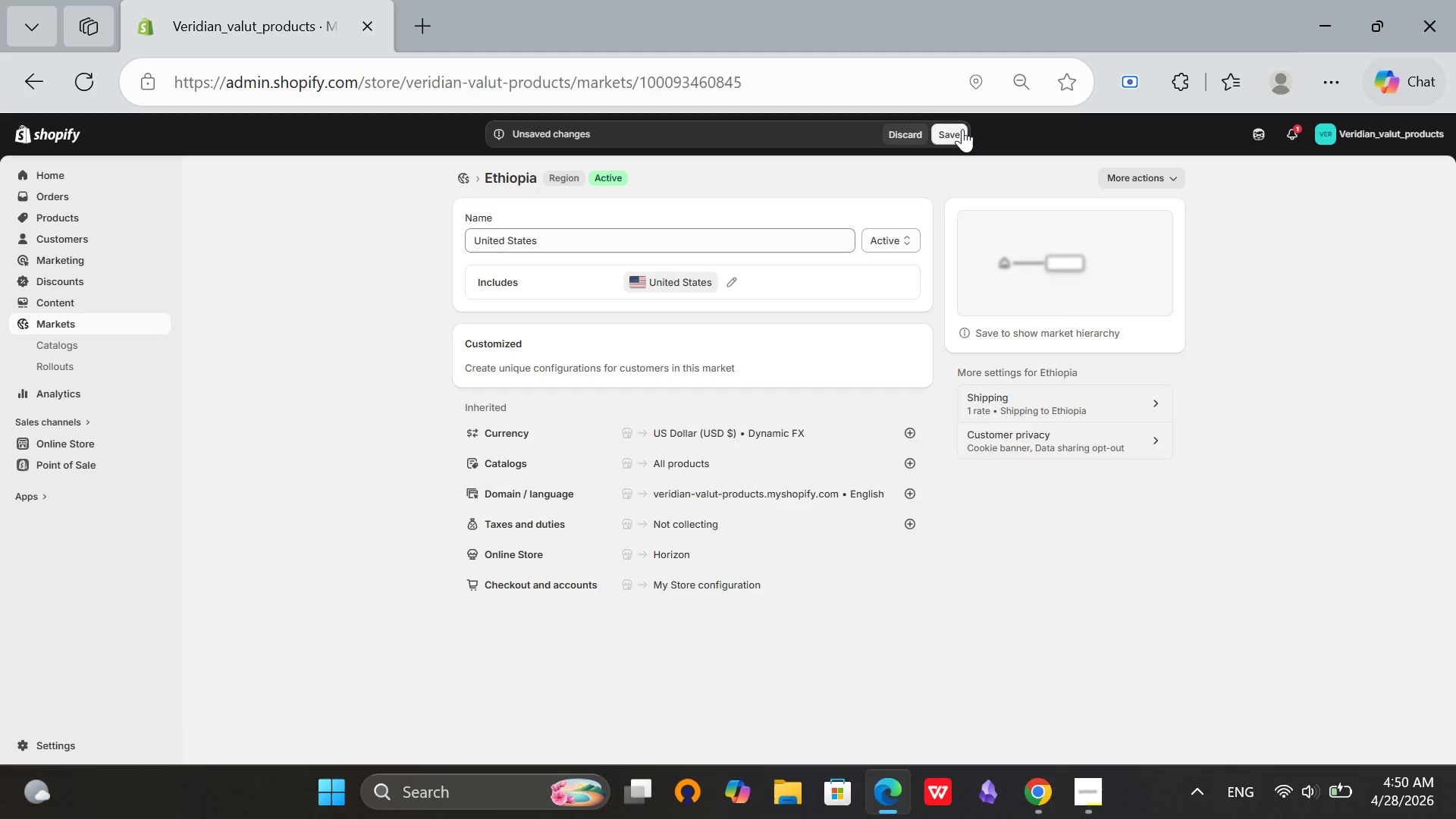 
left_click([962, 129])
 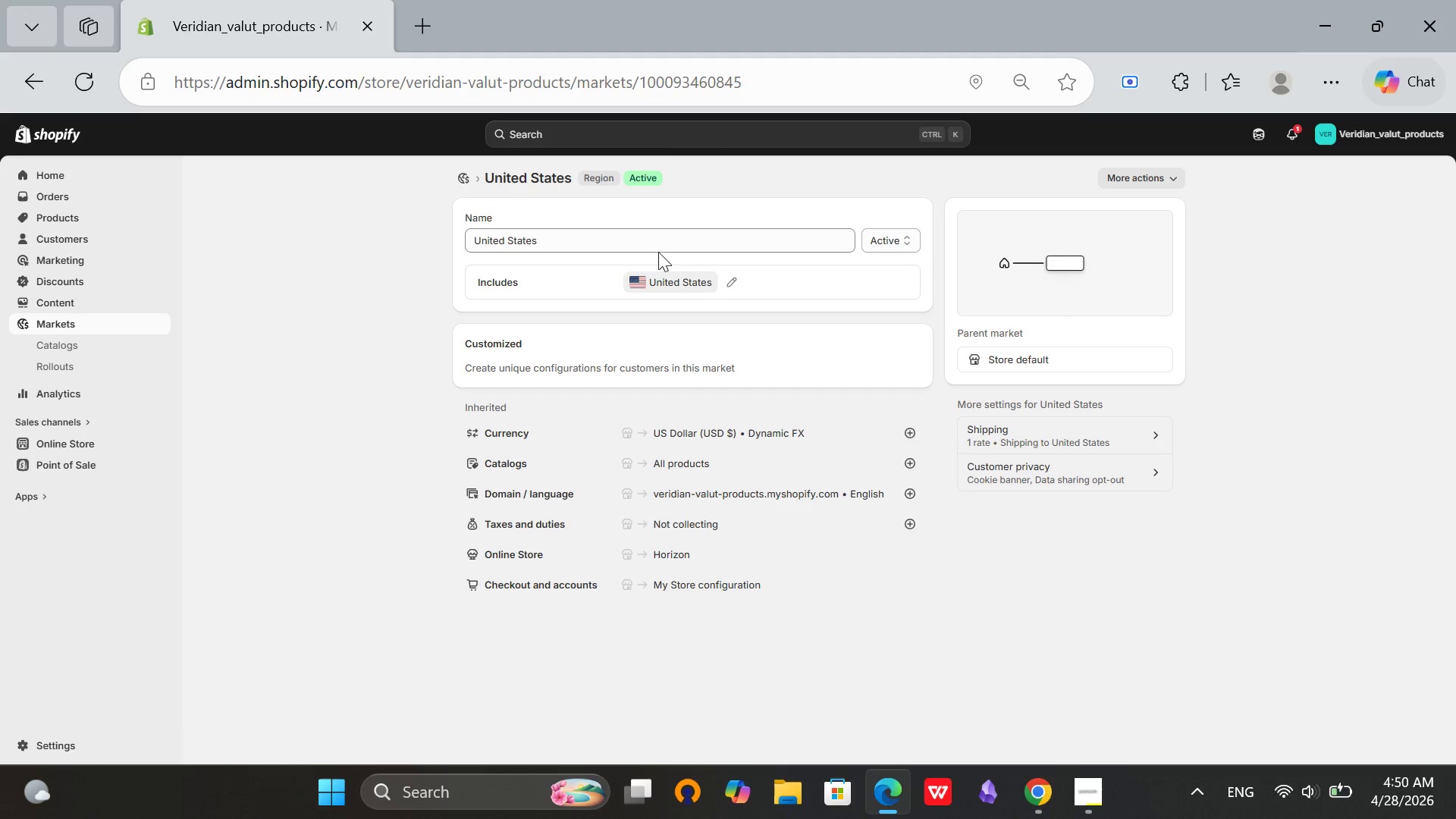 
wait(5.17)
 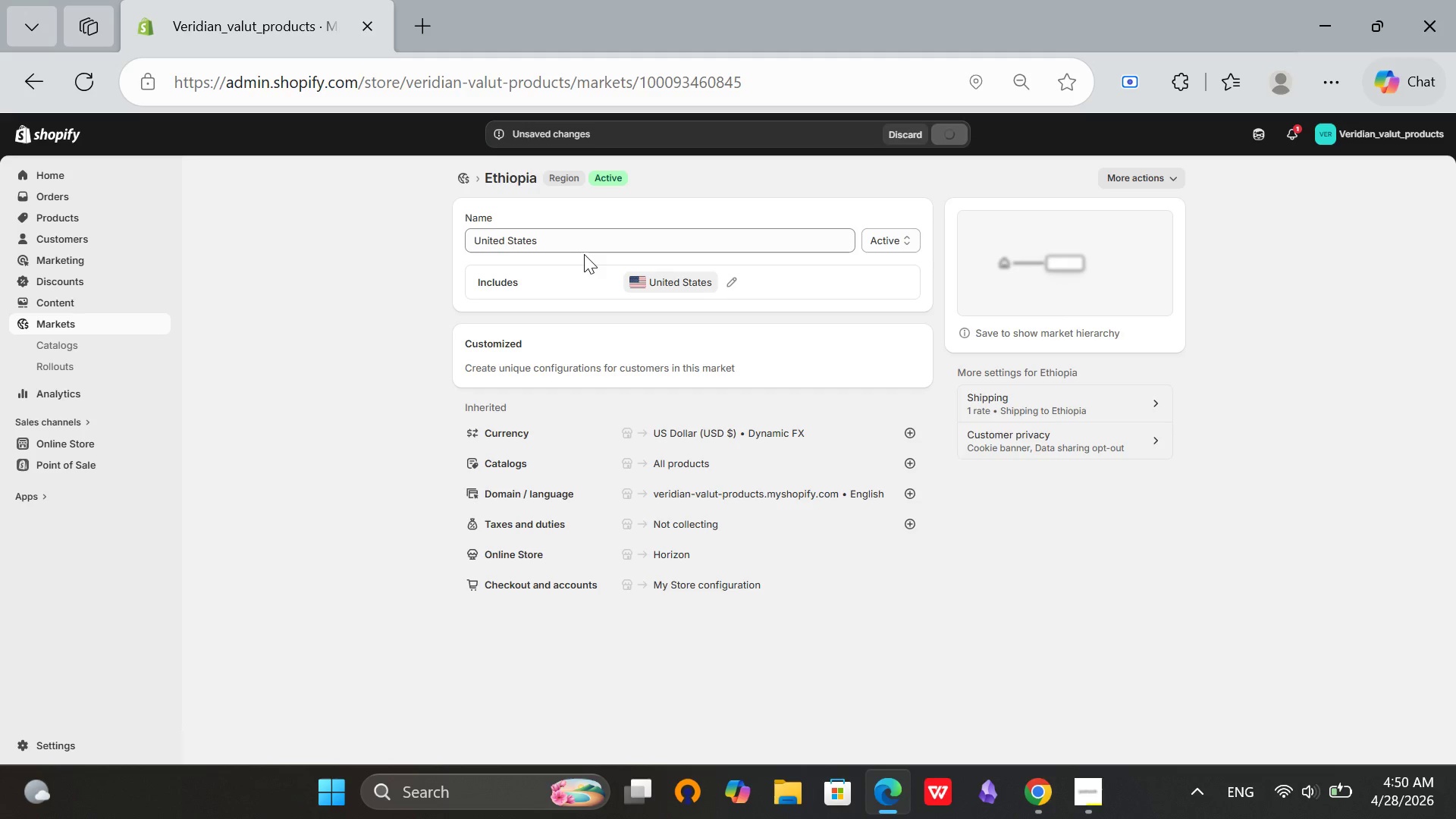 
left_click([468, 174])
 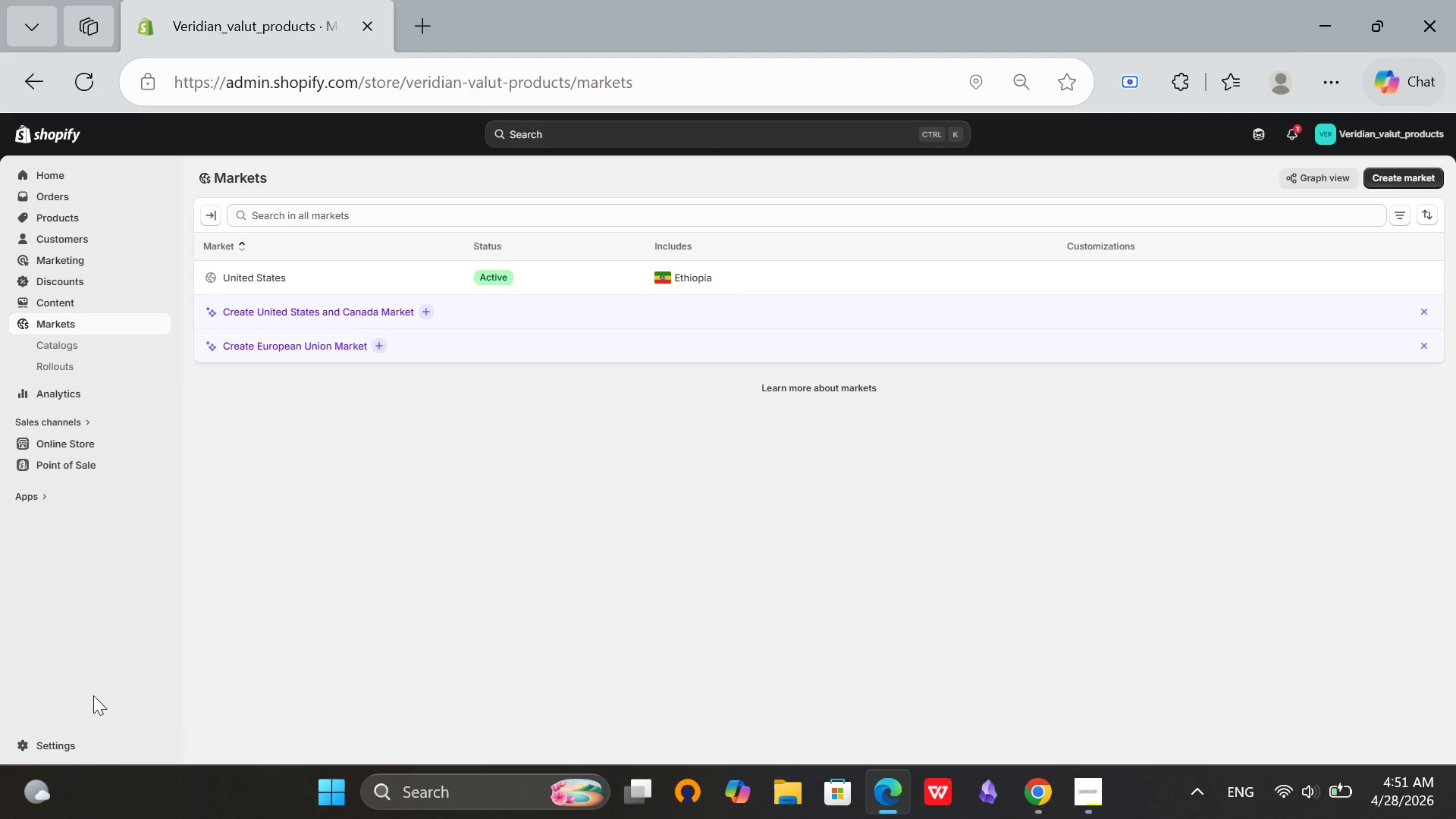 
left_click([63, 740])
 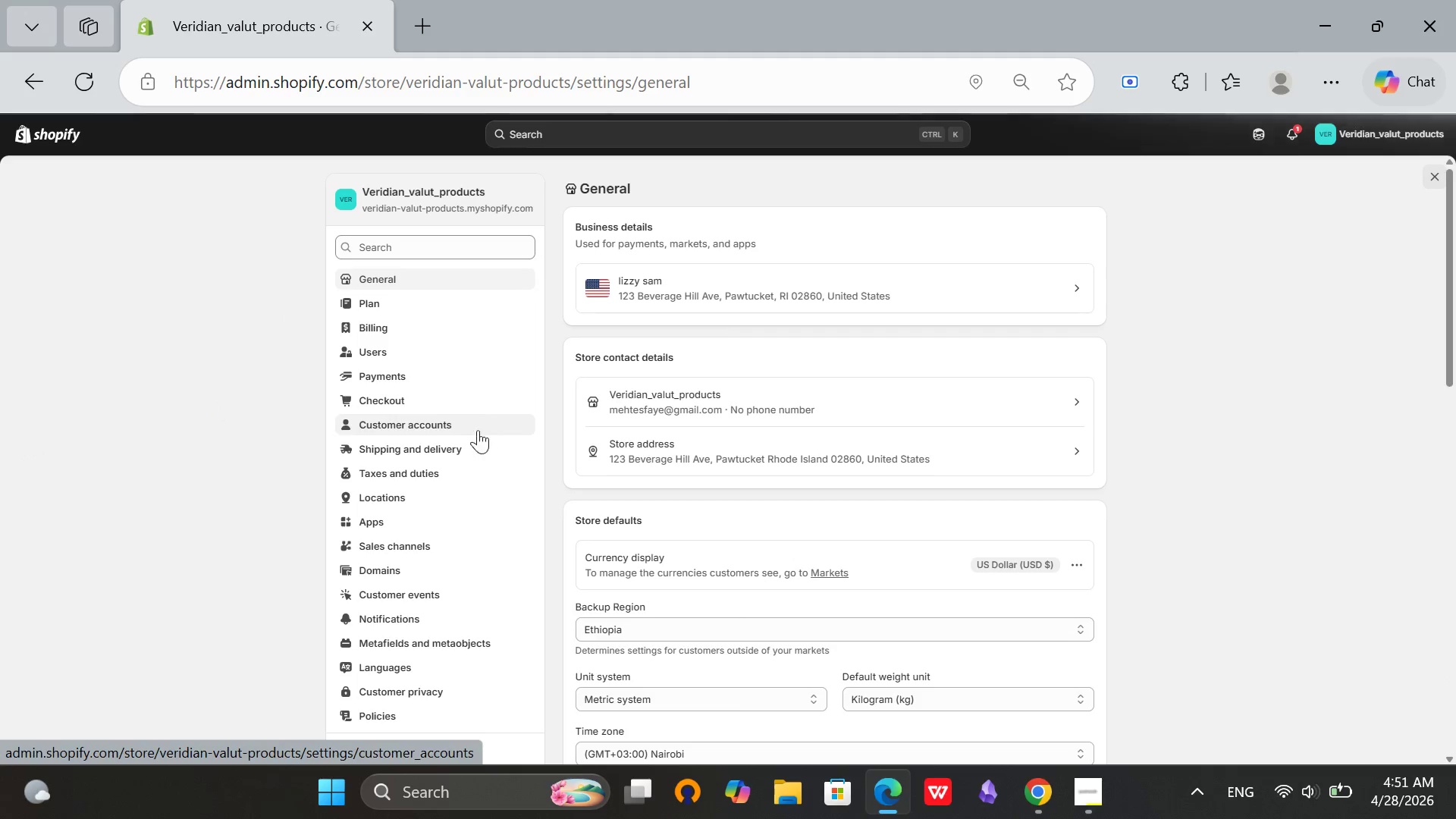 
scroll: coordinate [399, 645], scroll_direction: down, amount: 1.0
 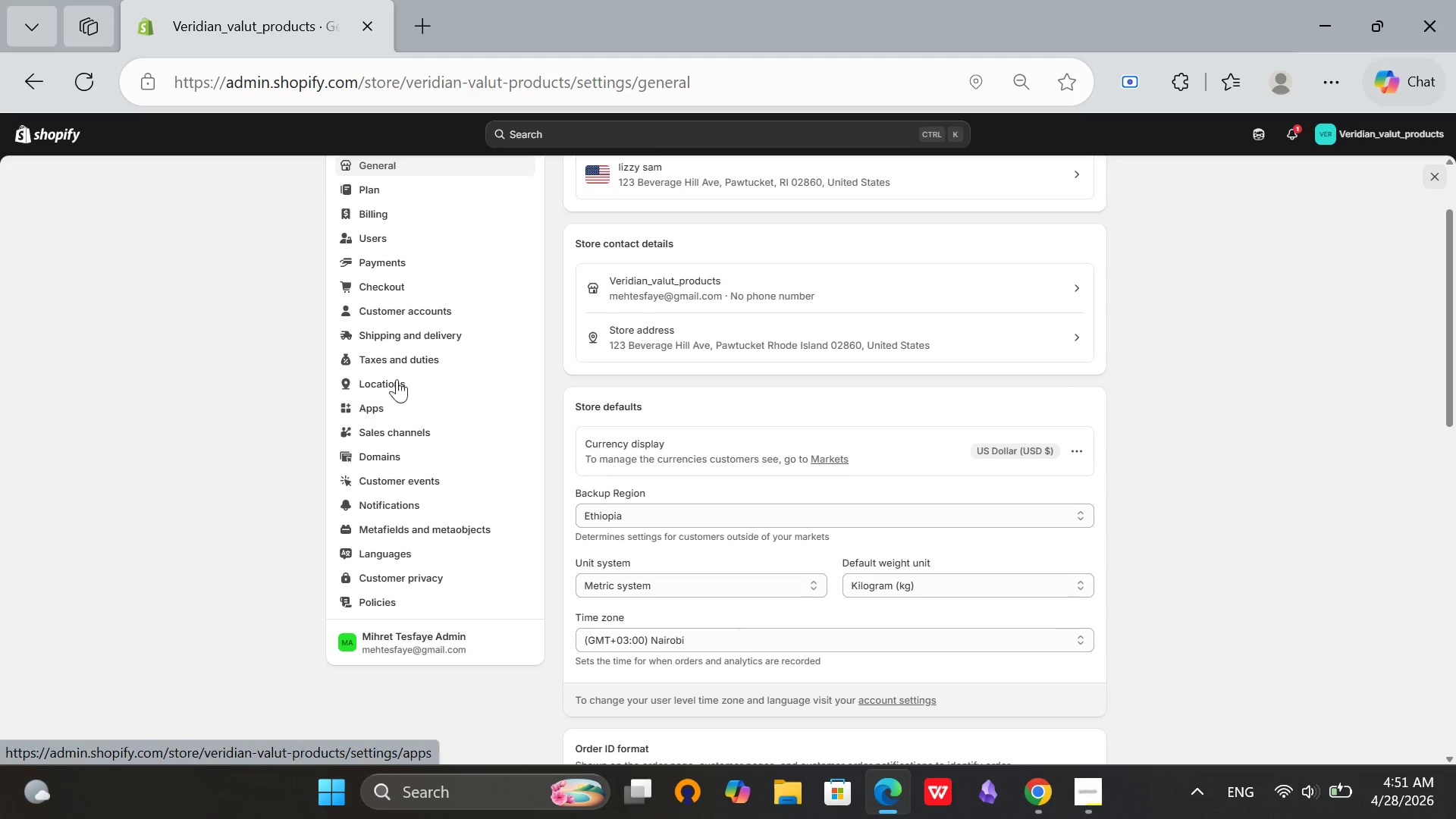 
scroll: coordinate [401, 338], scroll_direction: up, amount: 1.0
 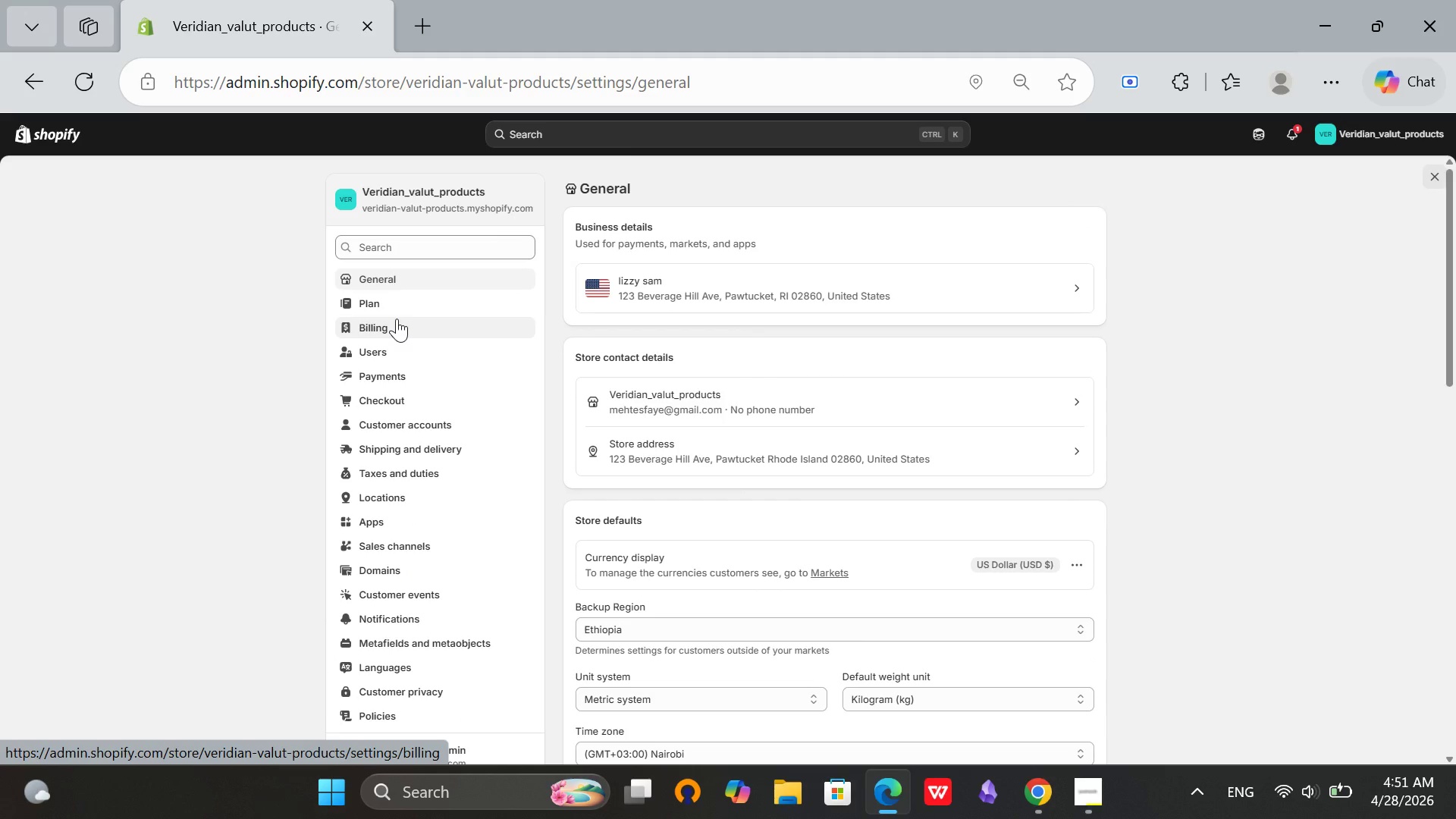 
wait(11.32)
 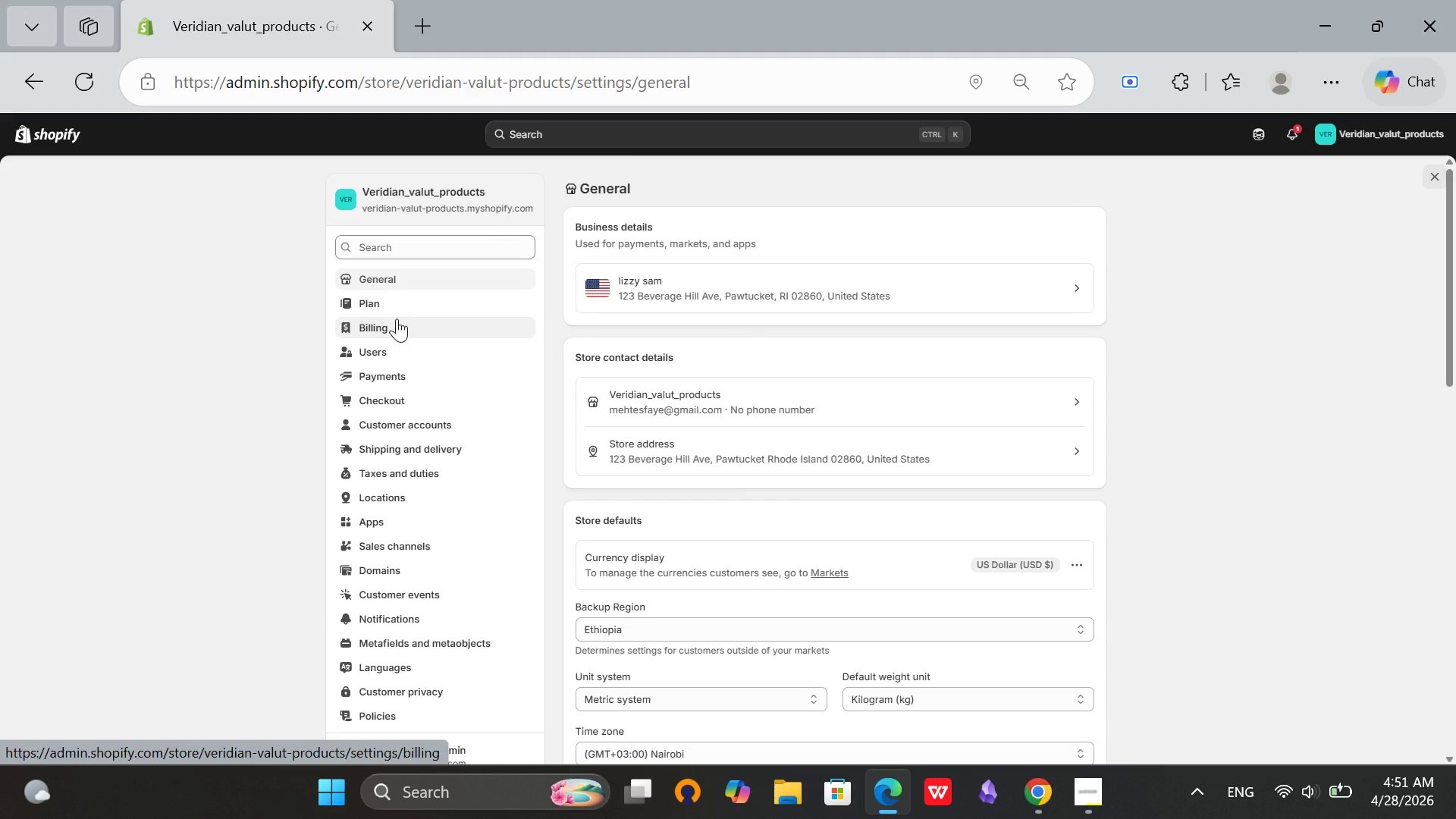 
scroll: coordinate [406, 545], scroll_direction: down, amount: 1.0
 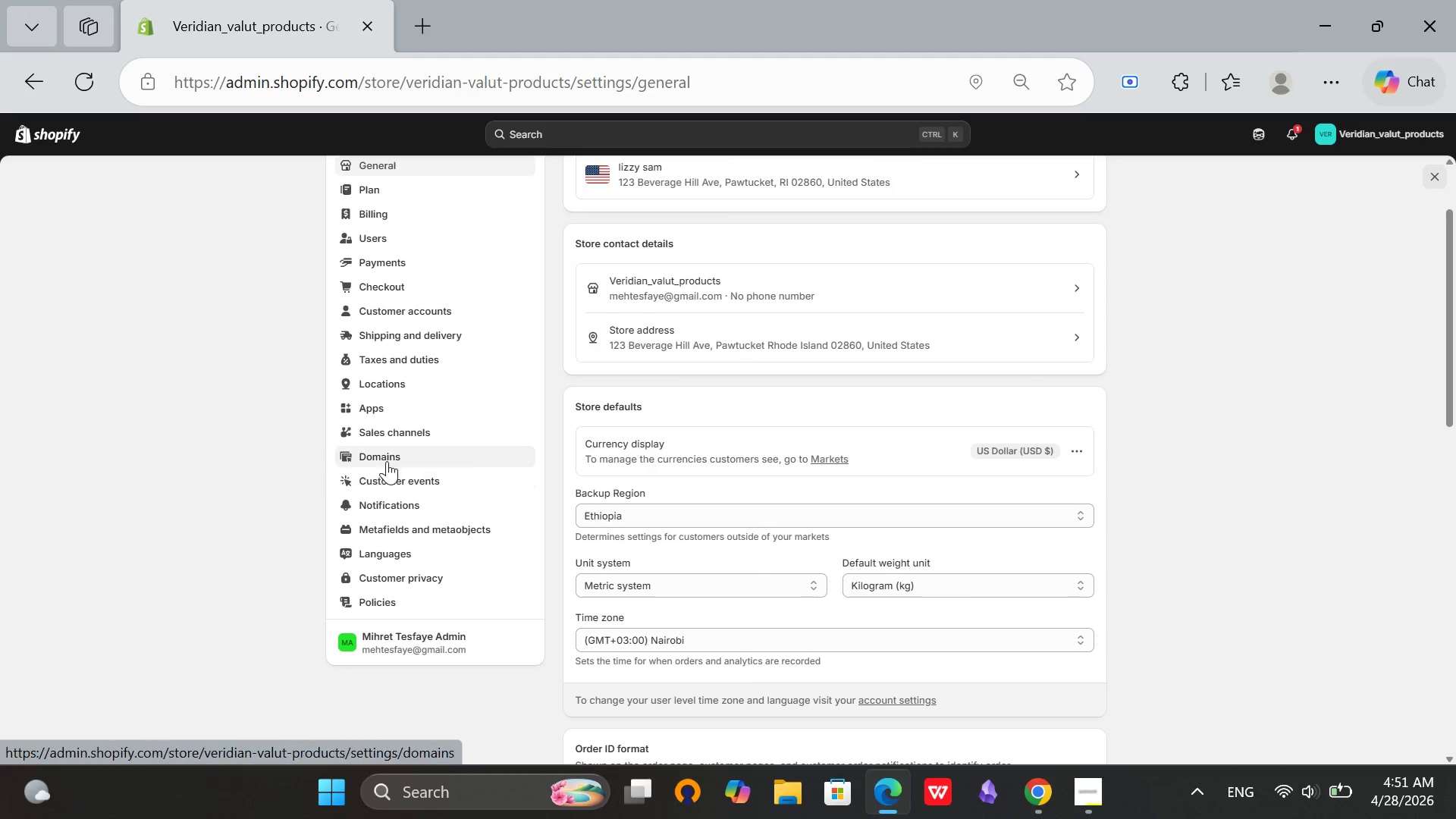 
scroll: coordinate [383, 445], scroll_direction: up, amount: 1.0
 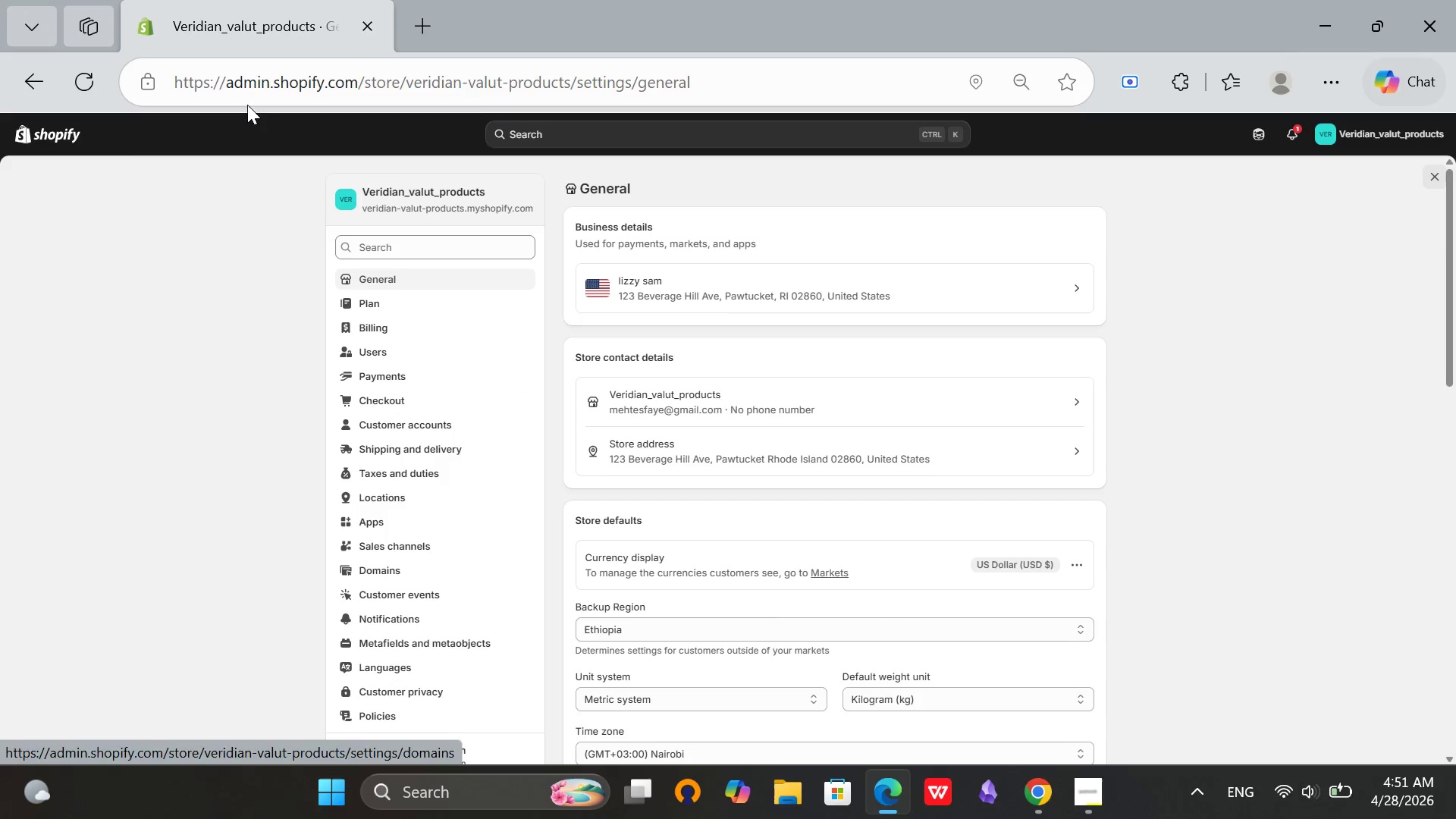 
left_click([71, 134])
 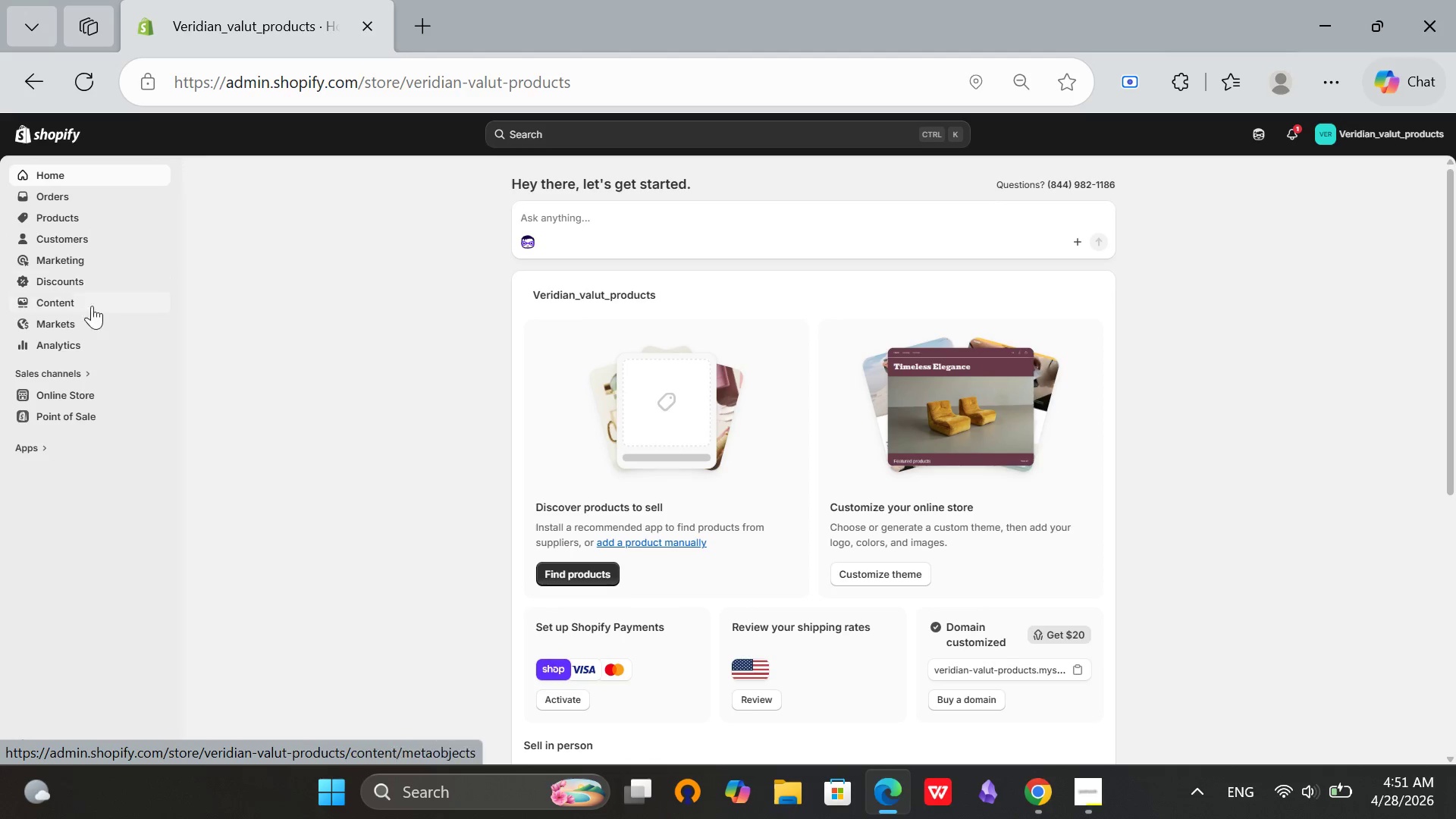 
wait(7.16)
 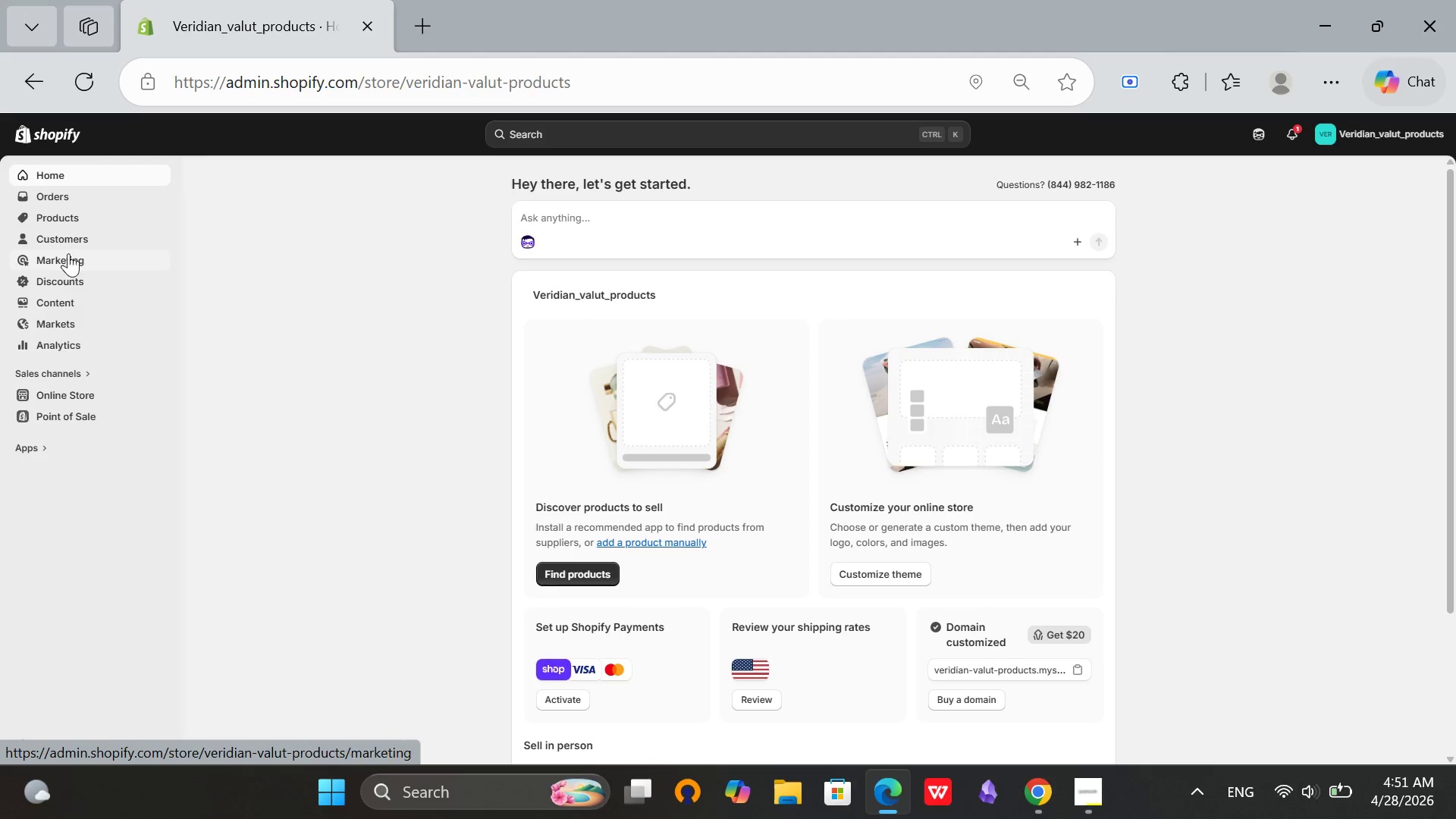 
scroll: coordinate [582, 424], scroll_direction: up, amount: 1.0
 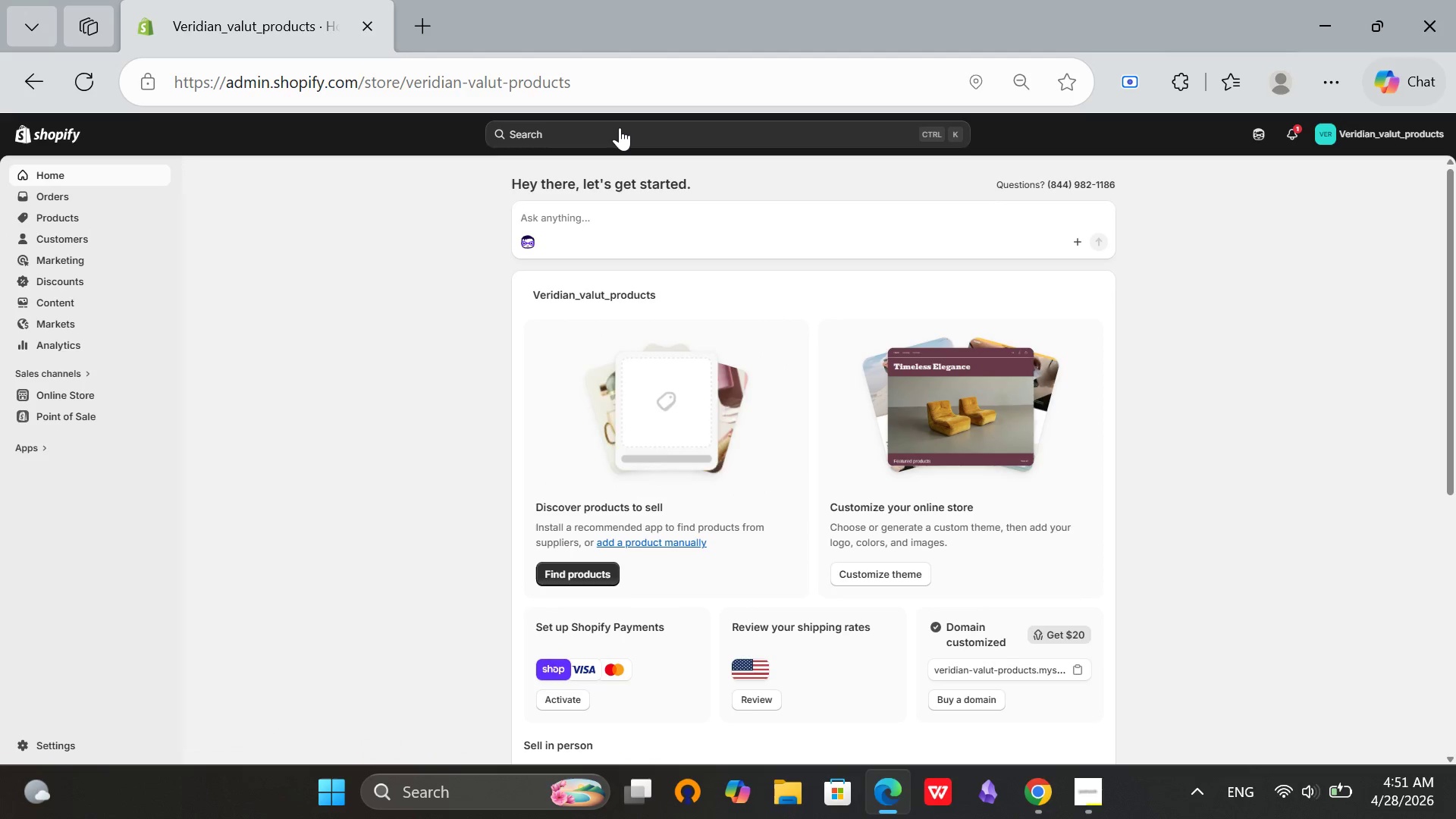 
left_click([620, 127])
 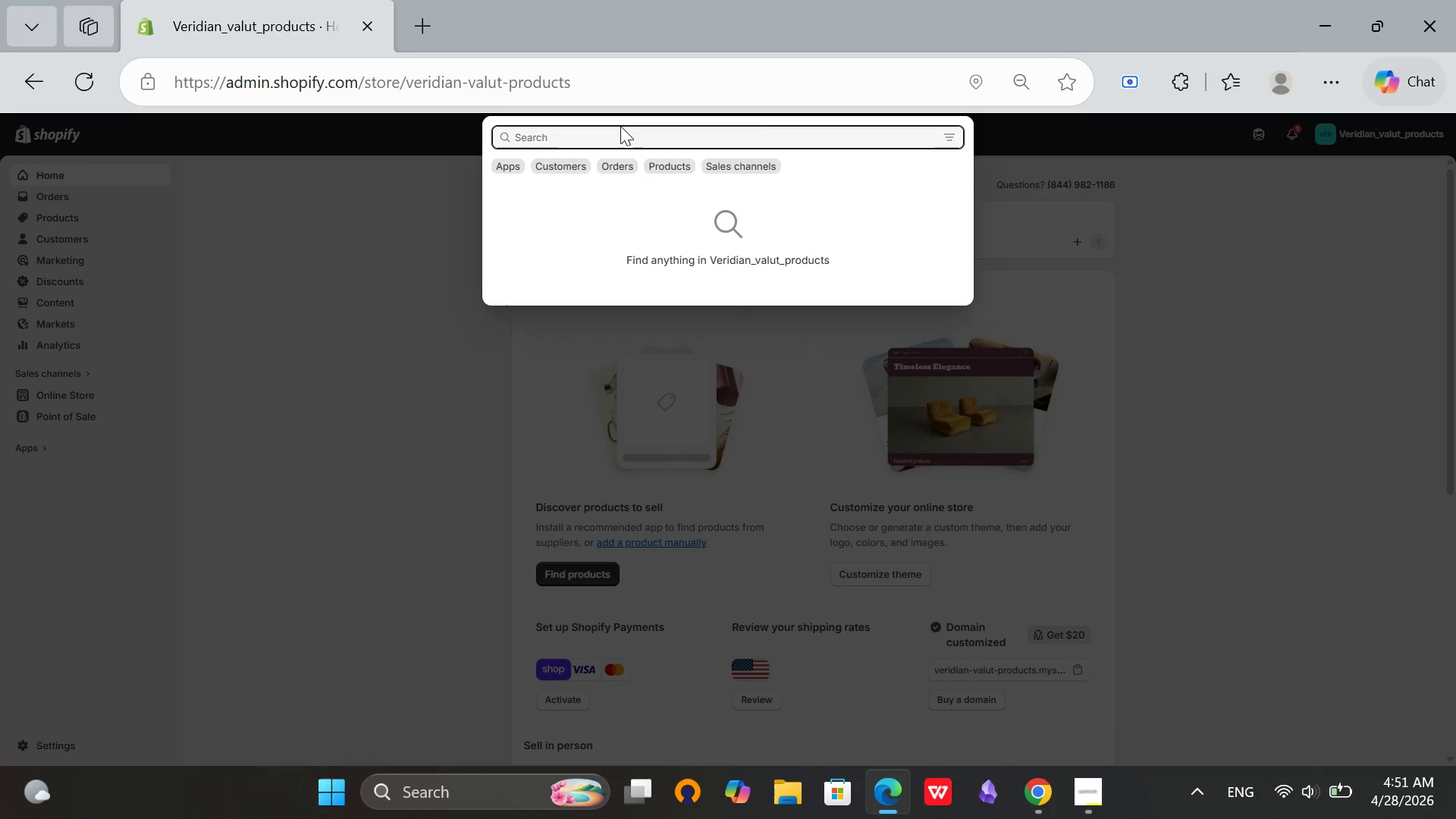 
type(meta)
 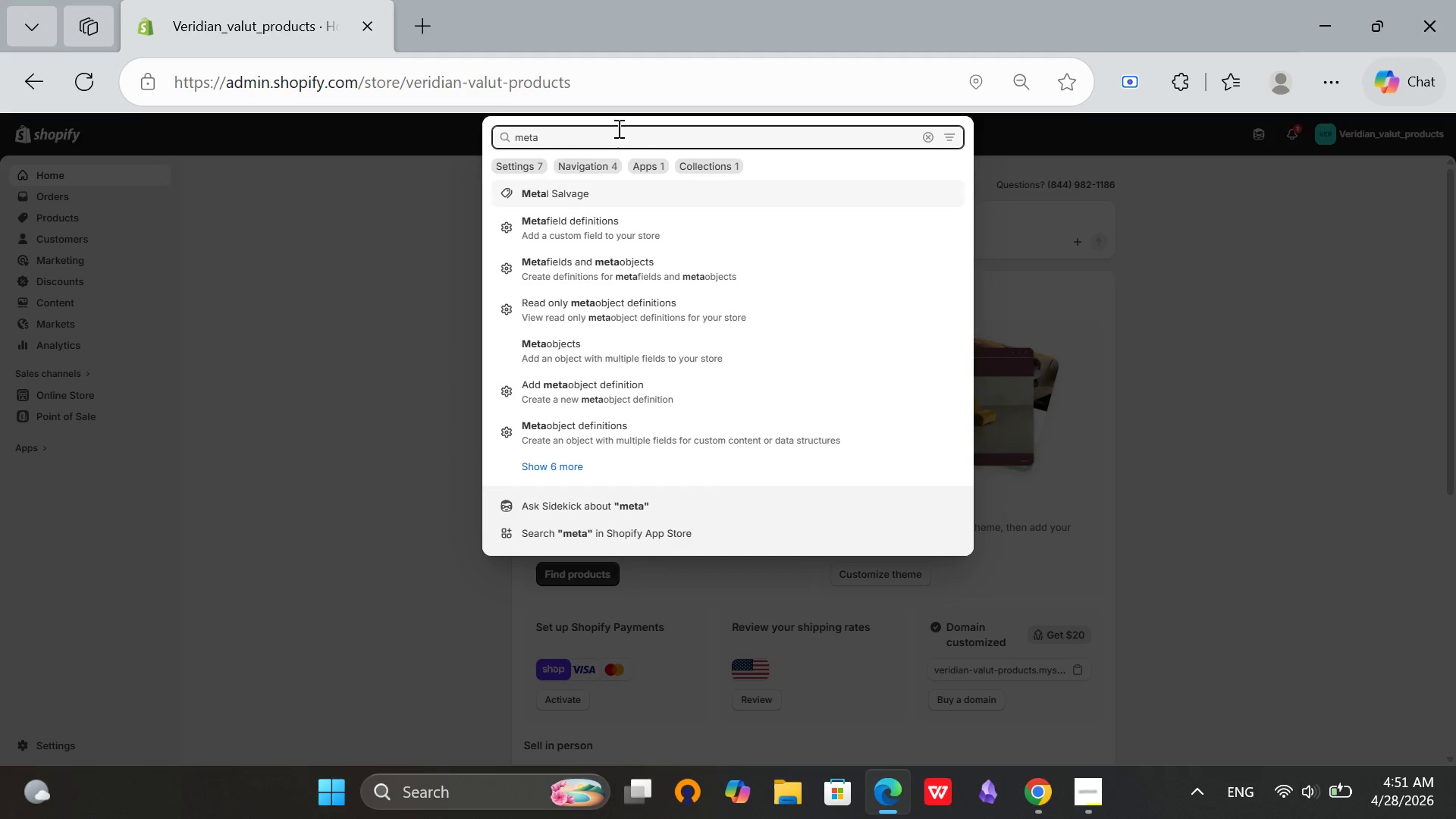 
left_click([609, 233])